 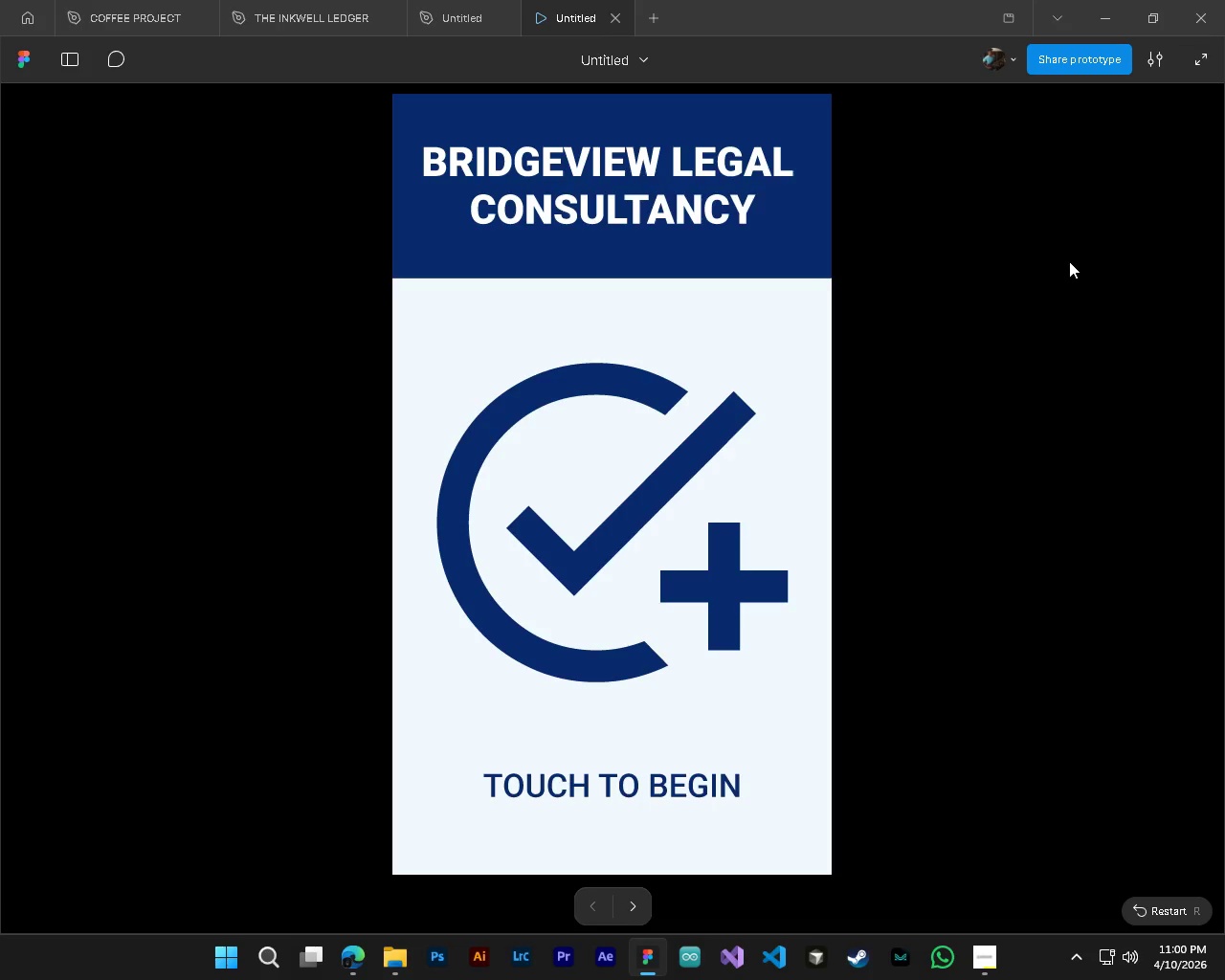 
left_click([584, 764])
 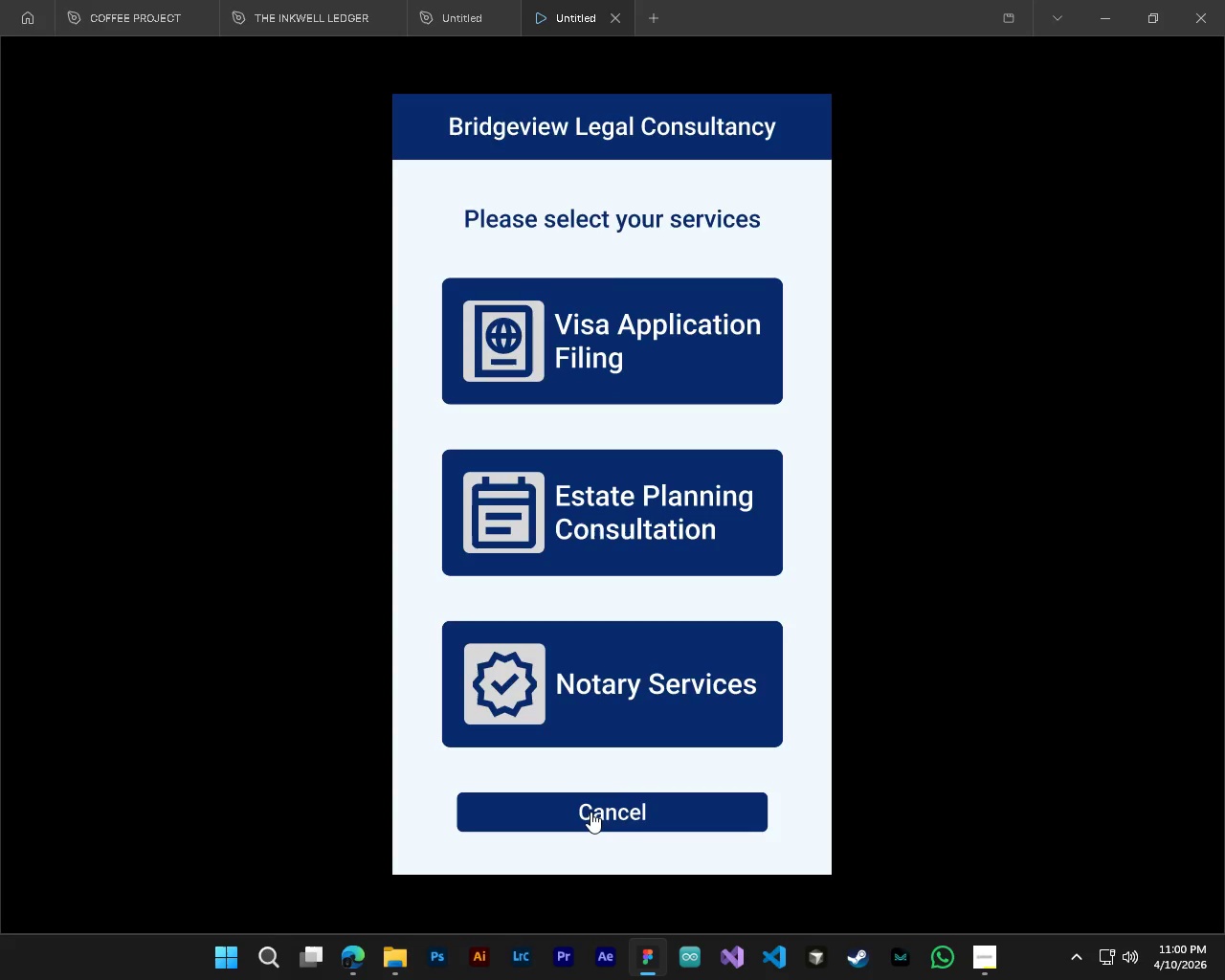 
left_click([590, 812])
 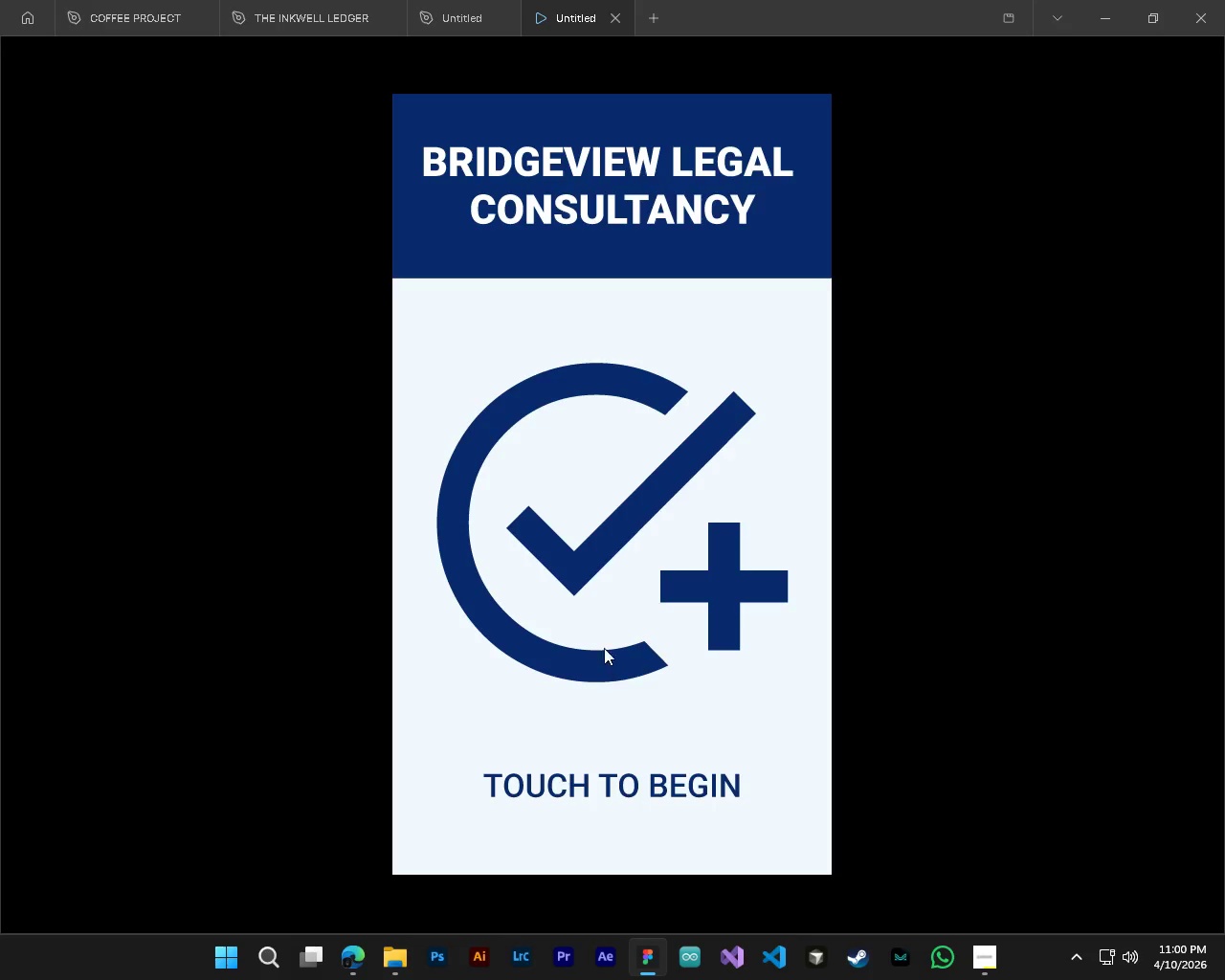 
left_click([637, 511])
 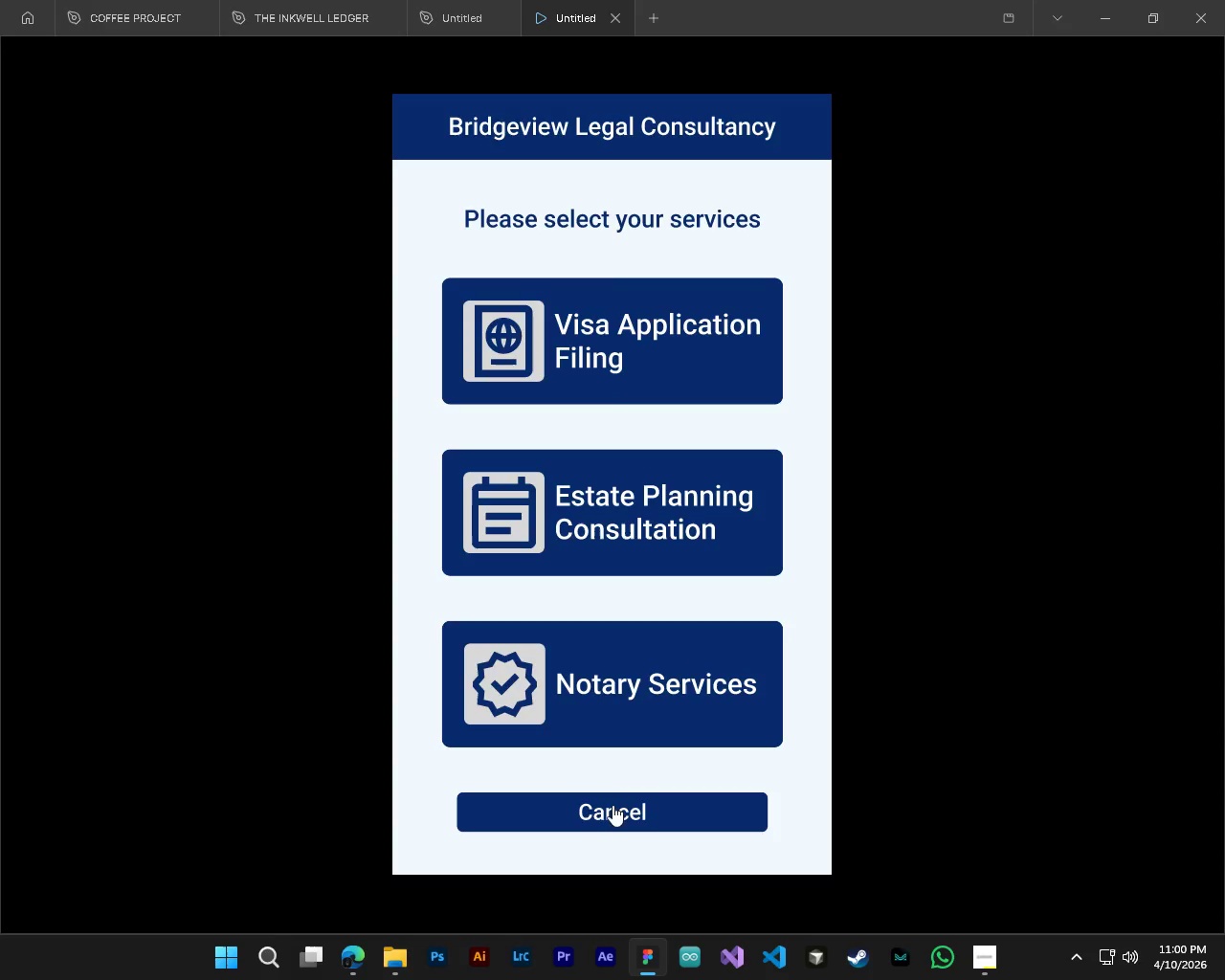 
left_click([613, 812])
 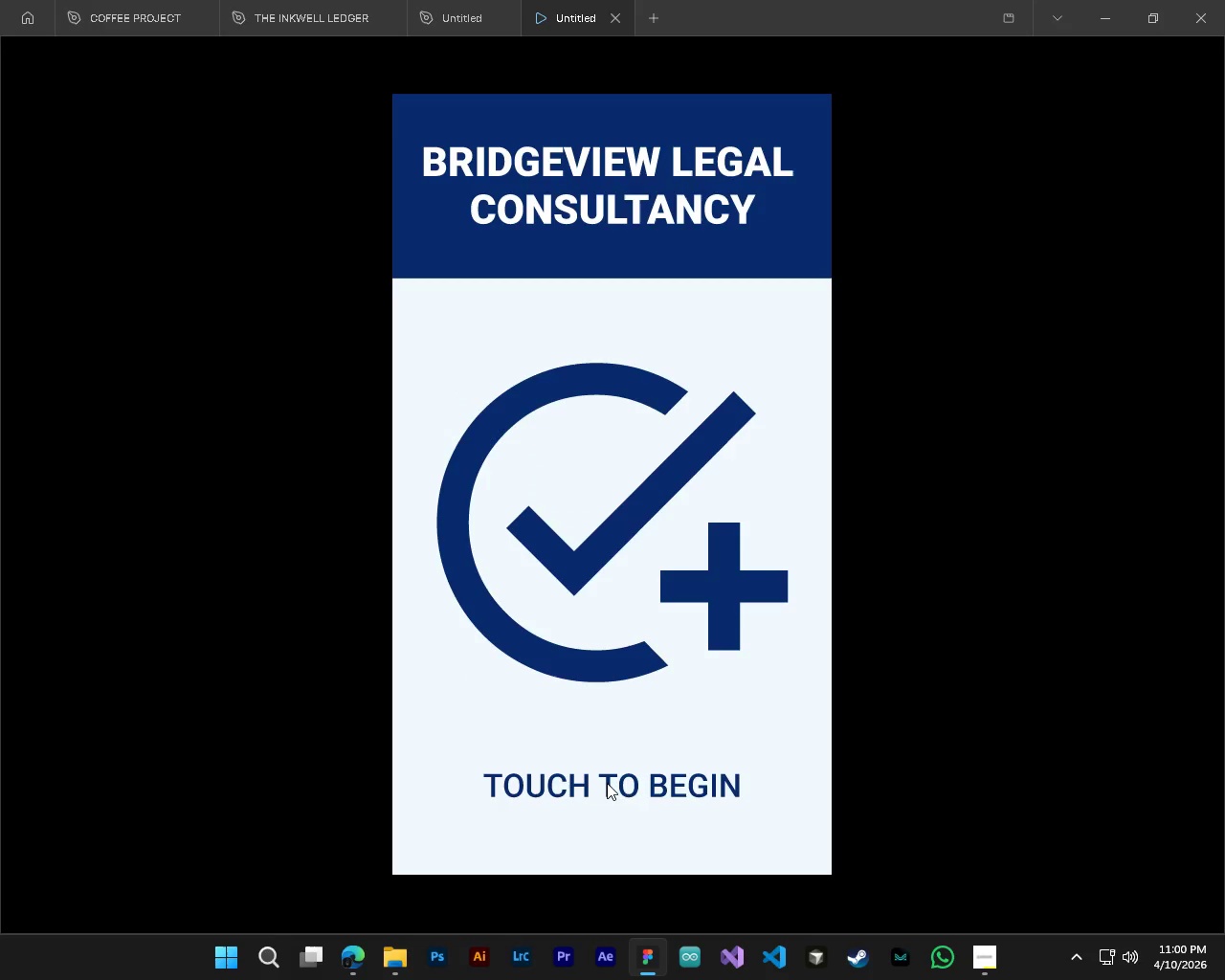 
left_click([607, 783])
 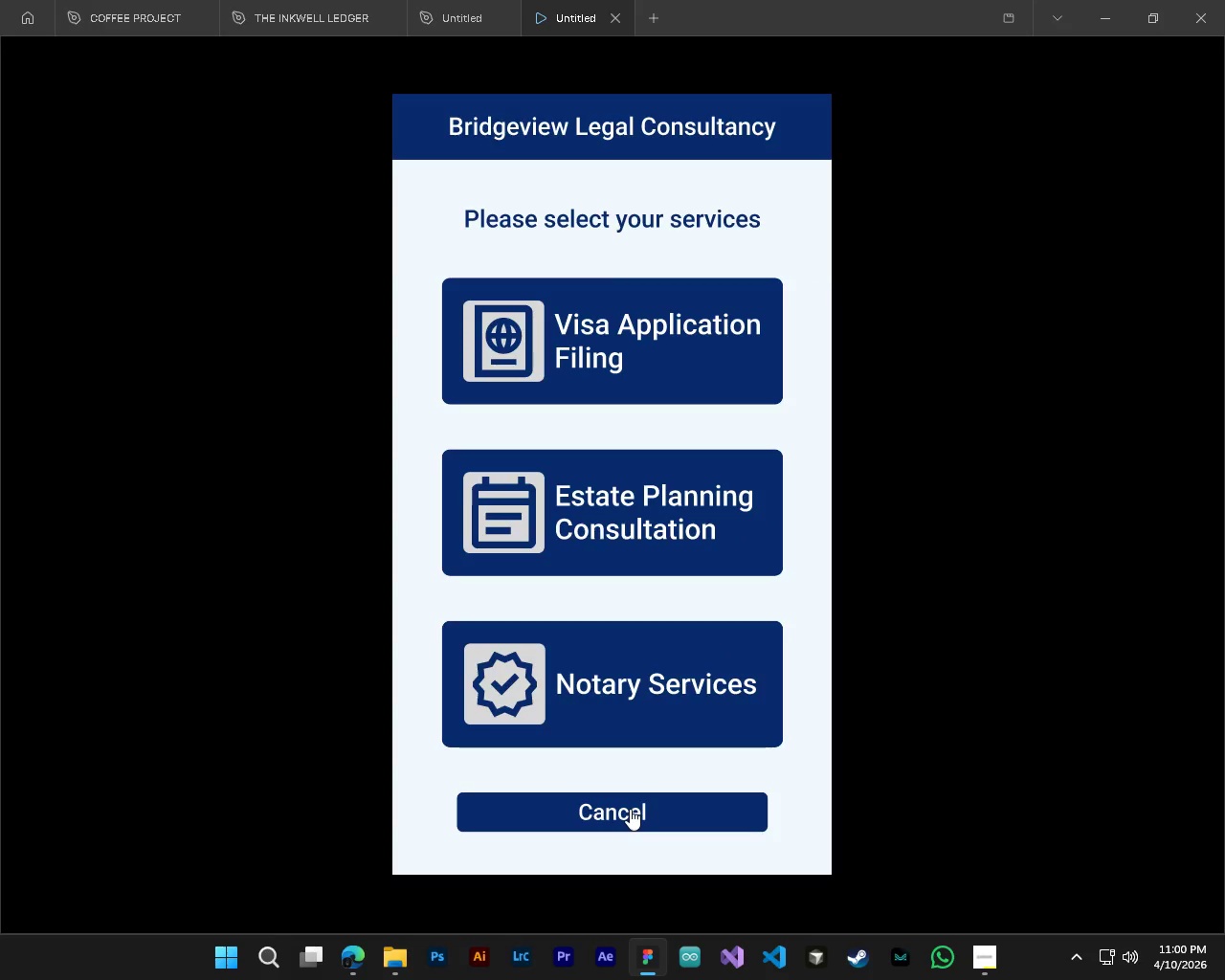 
left_click([630, 809])
 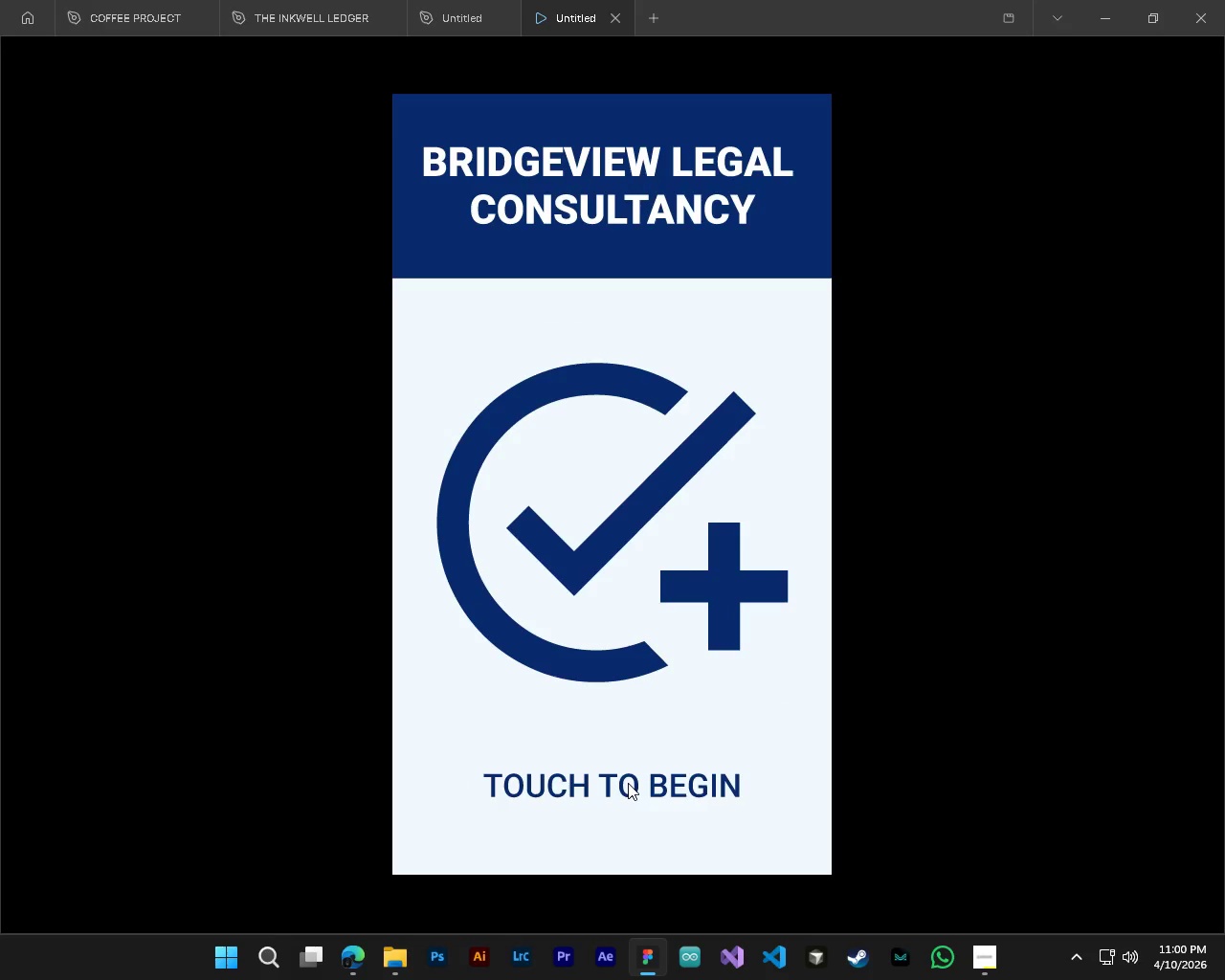 
left_click([628, 783])
 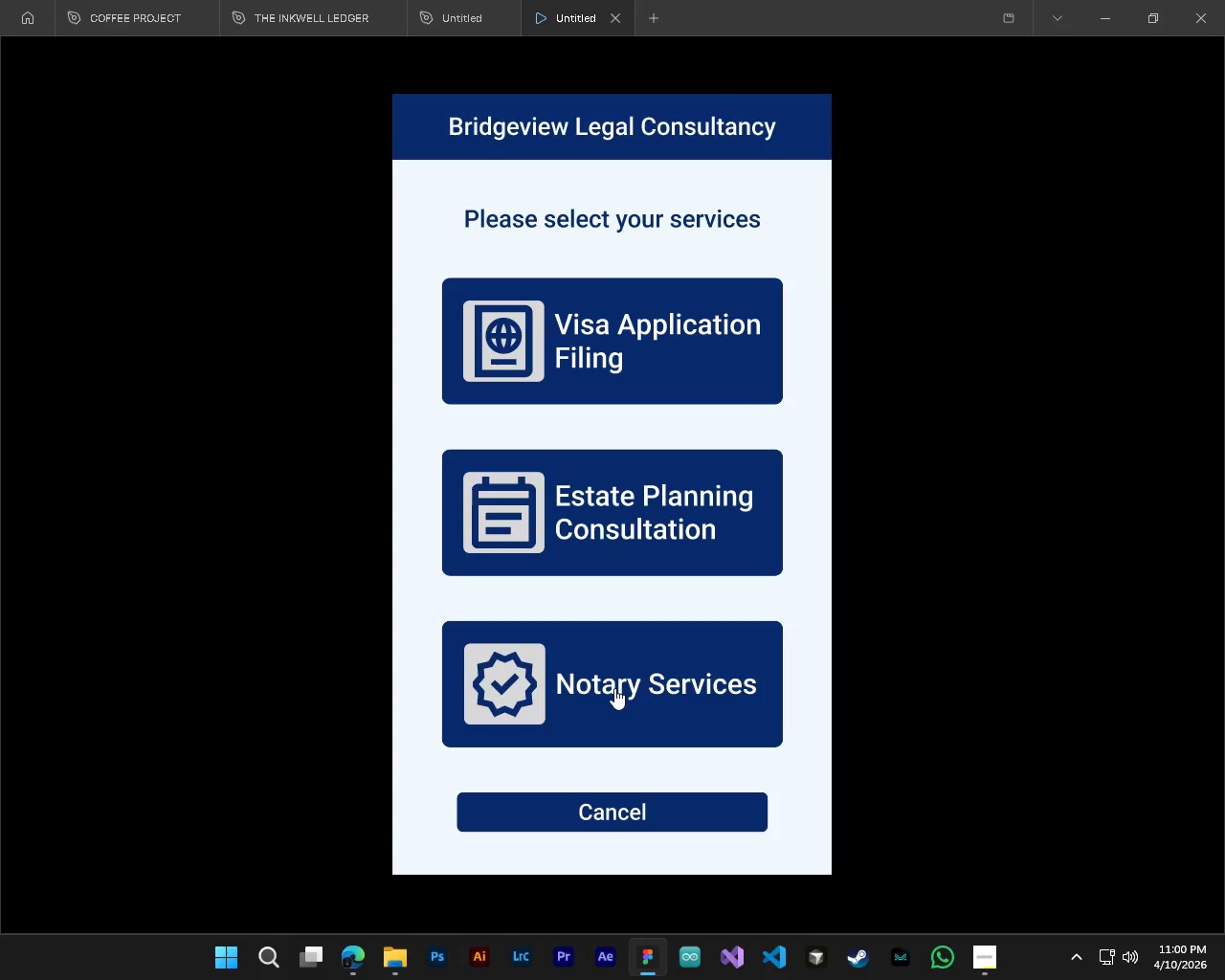 
left_click([614, 688])
 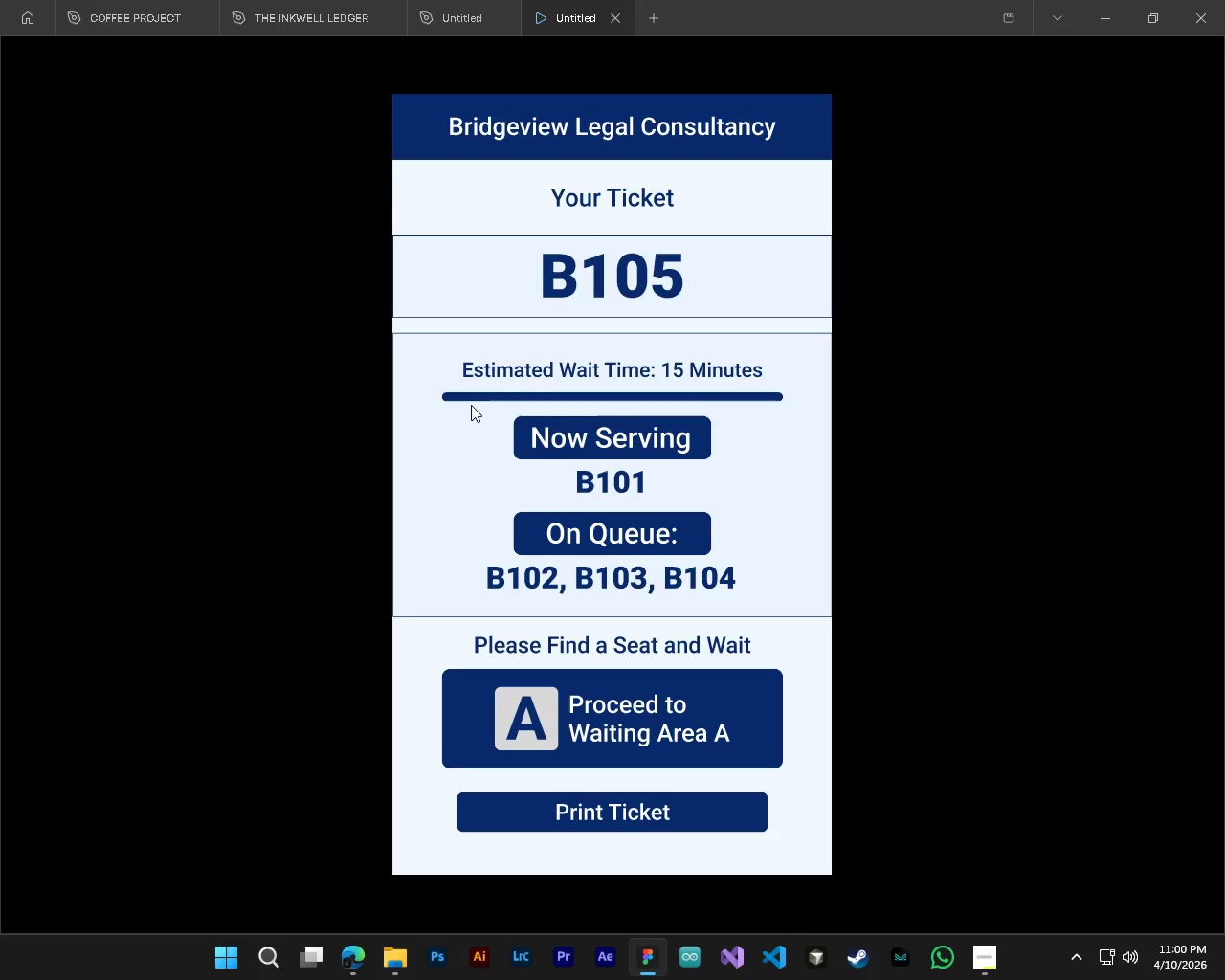 
wait(15.34)
 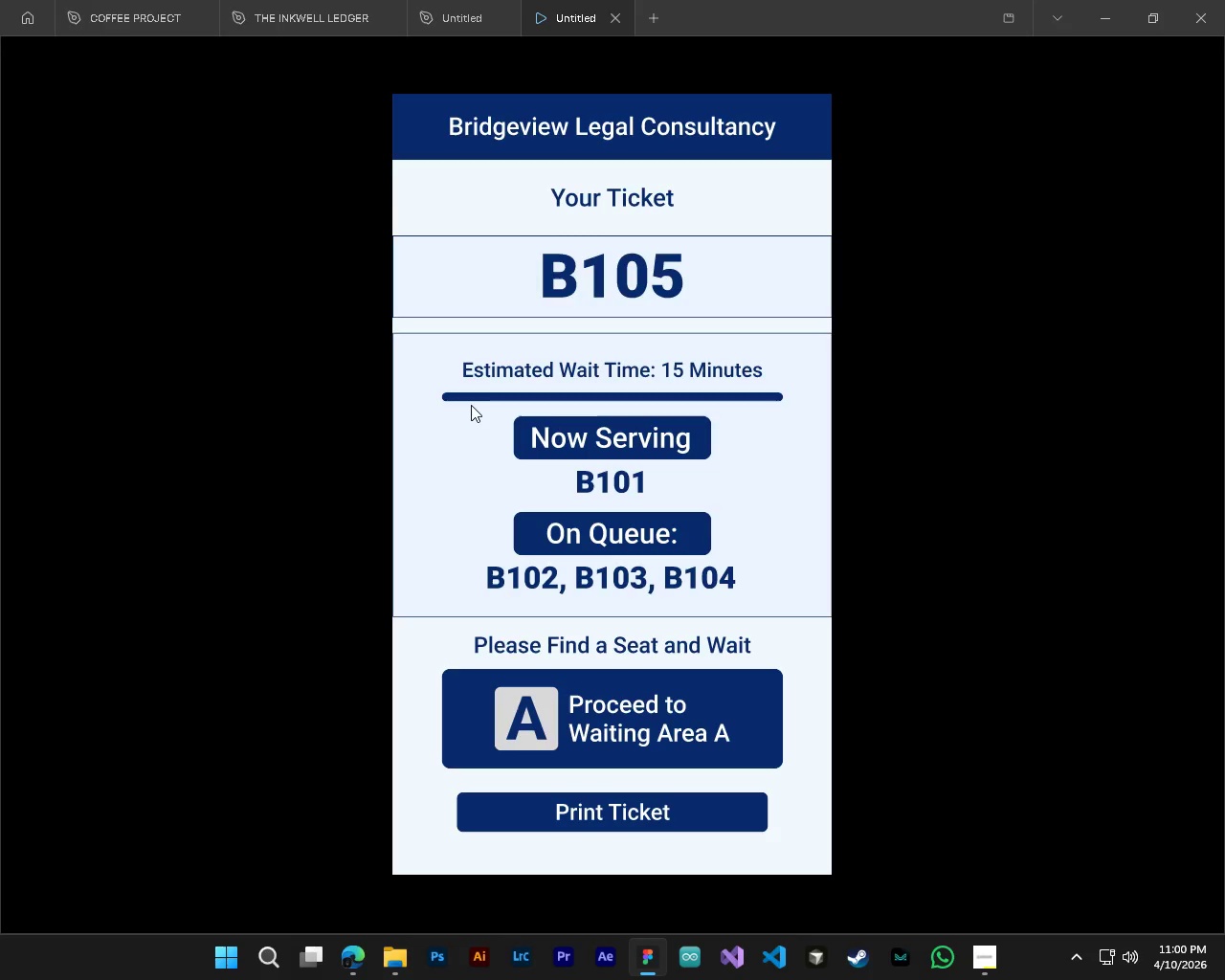 
left_click([619, 19])
 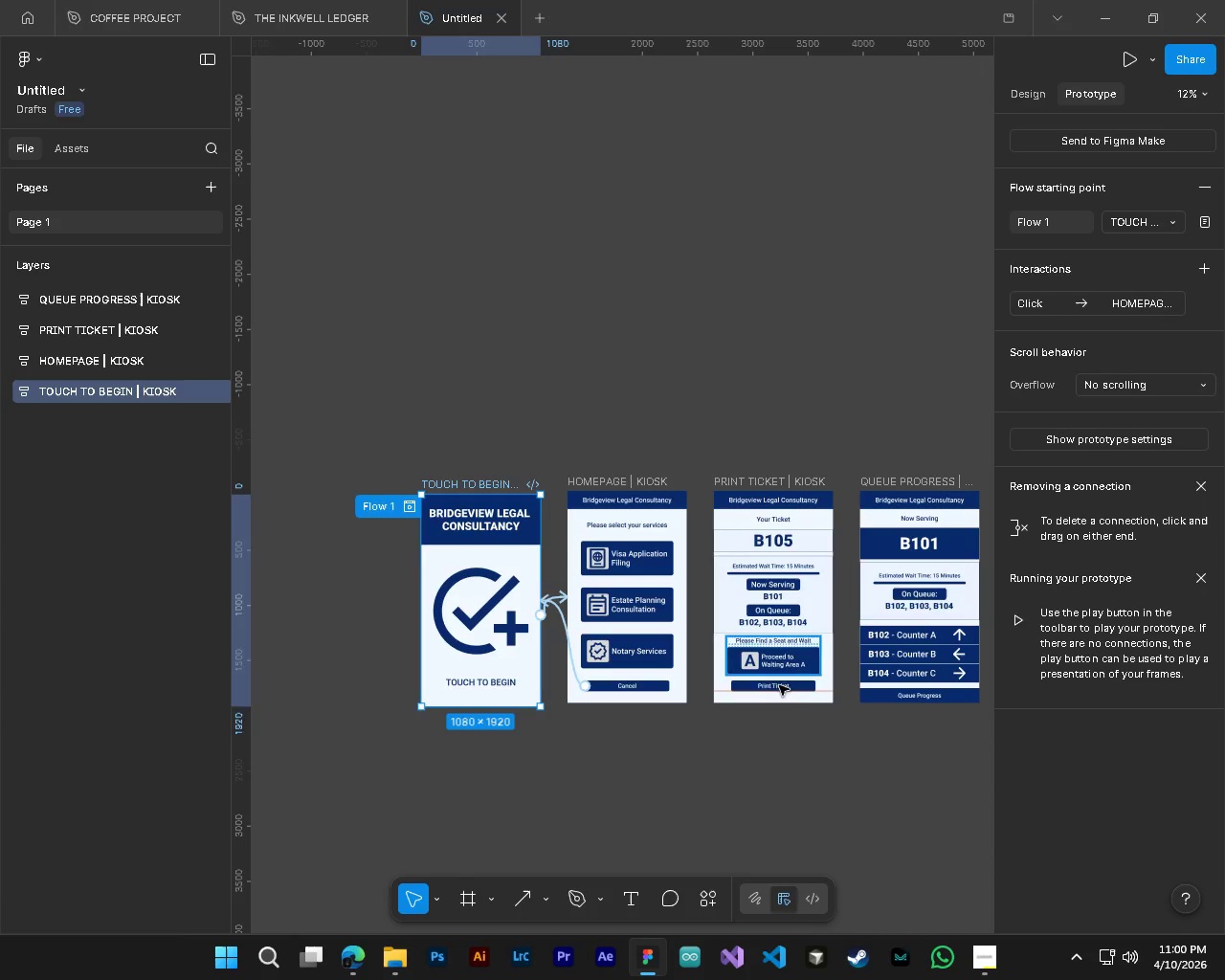 
hold_key(key=ShiftLeft, duration=0.31)
hold_key(key=AltLeft, duration=0.41)
hold_key(key=ControlLeft, duration=0.42)
scroll: coordinate [592, 743], scroll_direction: up, amount: 2.0
 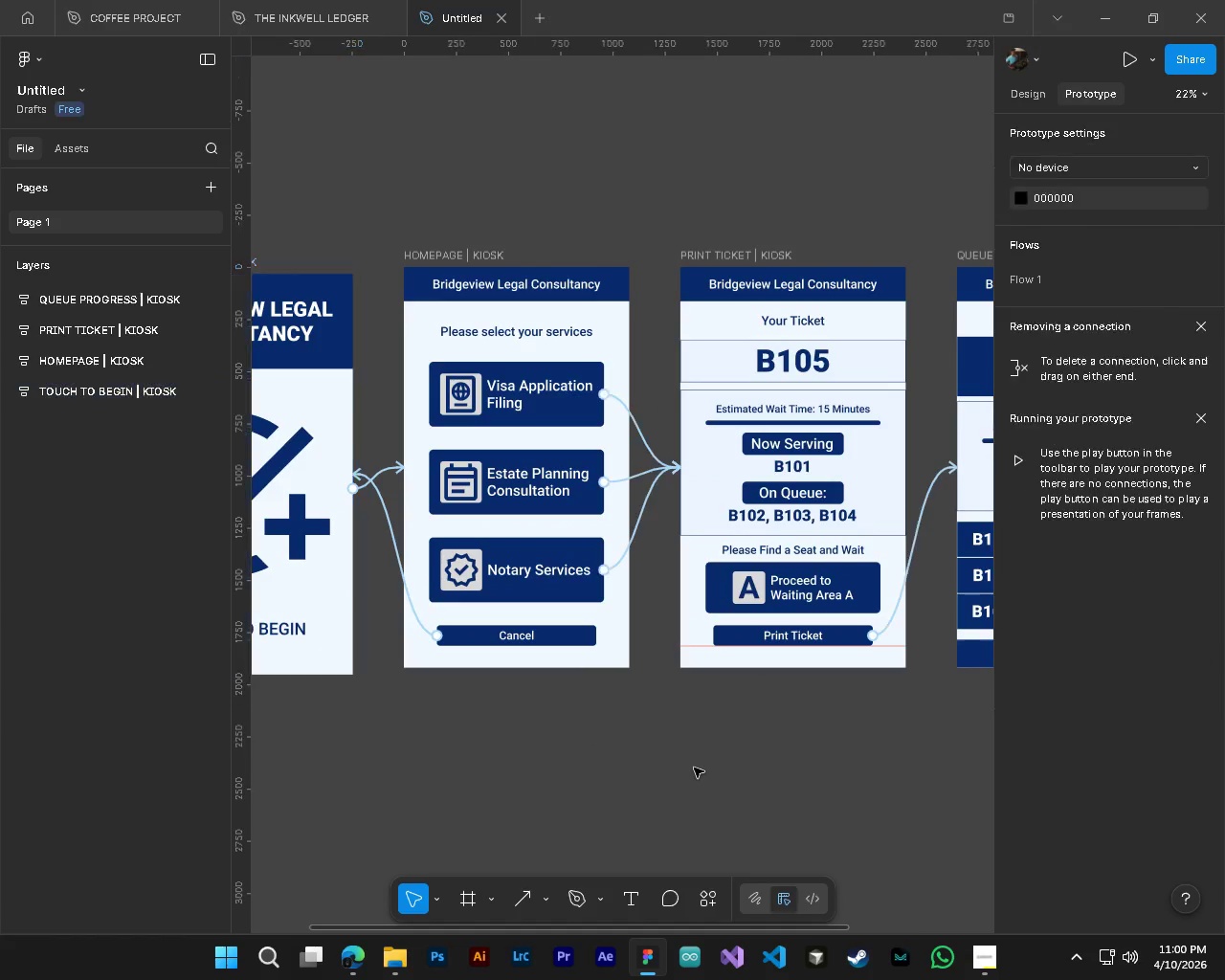 
left_click([694, 768])
 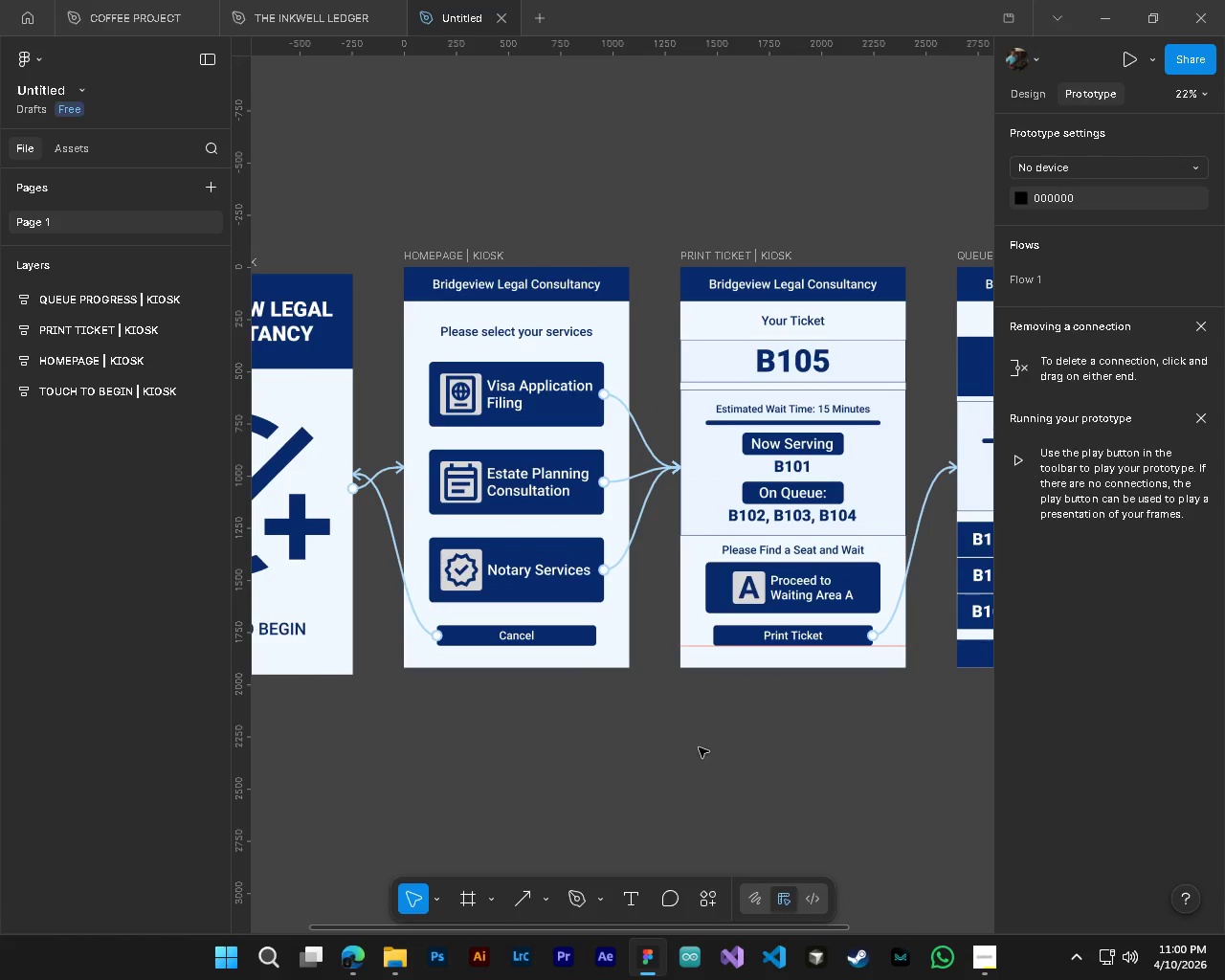 
hold_key(key=ShiftLeft, duration=0.42)
 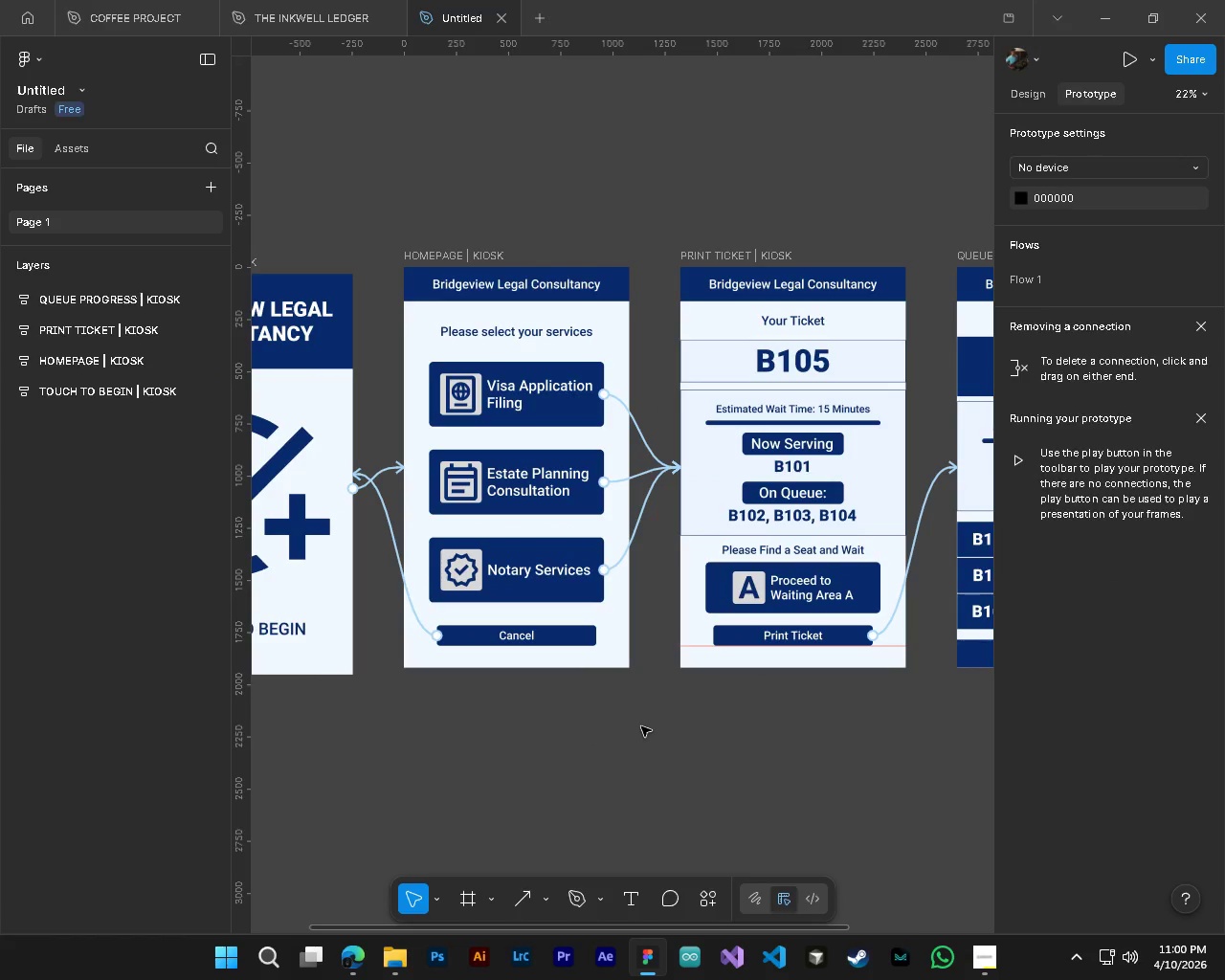 
hold_key(key=AltLeft, duration=2.59)
hold_key(key=ControlLeft, duration=1.5)
scroll: coordinate [845, 544], scroll_direction: up, amount: 3.0
 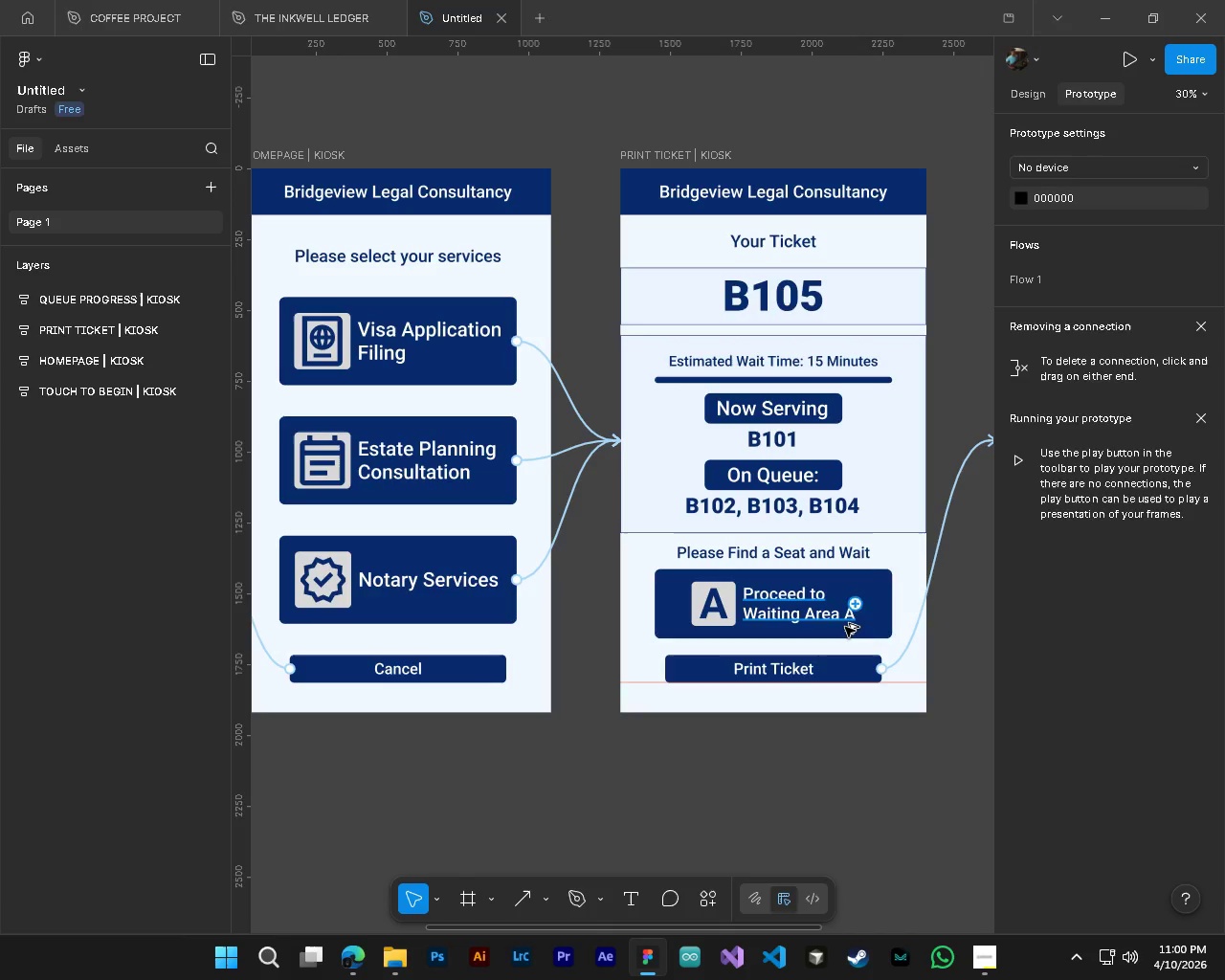 
hold_key(key=ControlLeft, duration=1.09)
 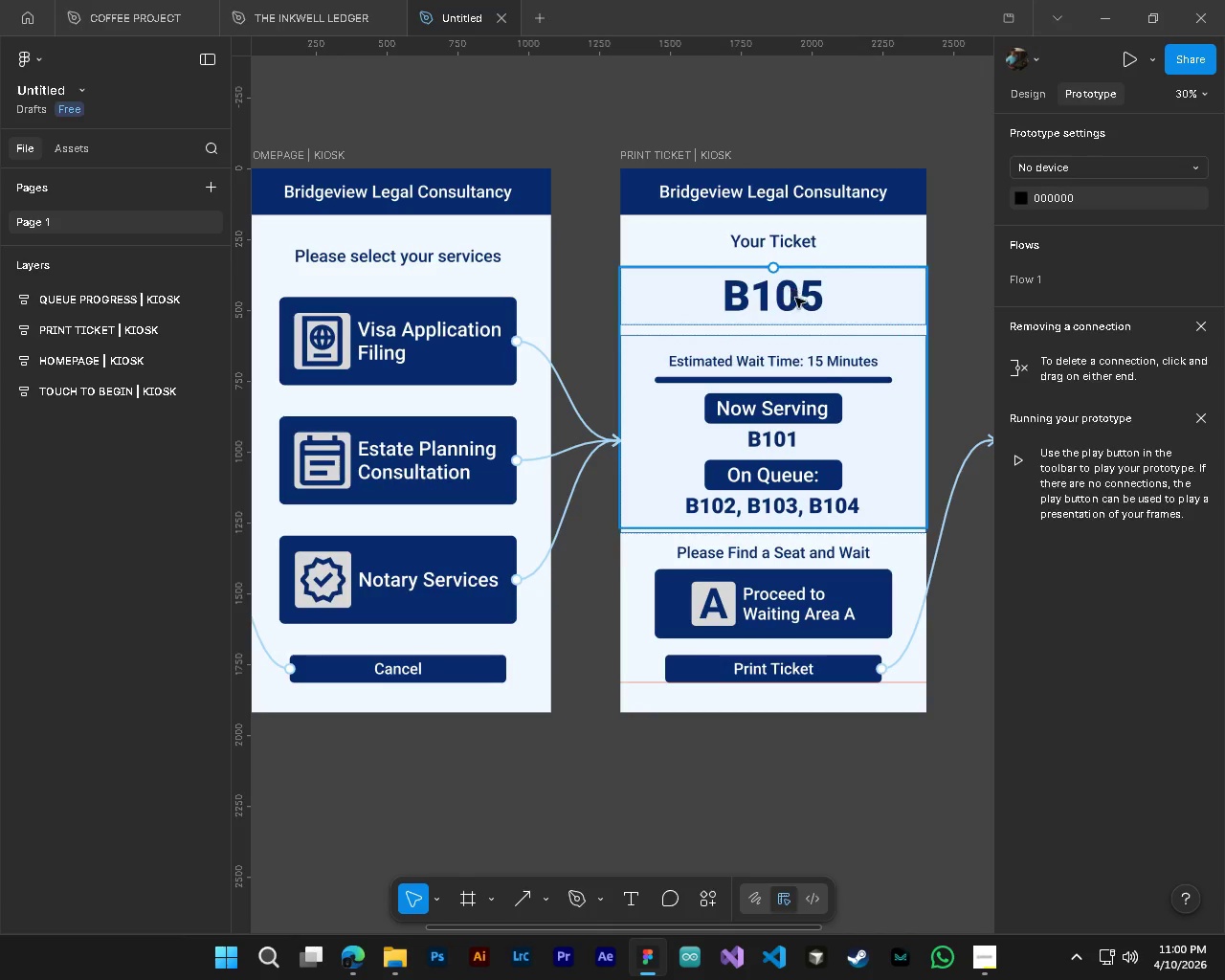 
hold_key(key=ShiftLeft, duration=1.5)
scroll: coordinate [774, 423], scroll_direction: down, amount: 7.0
 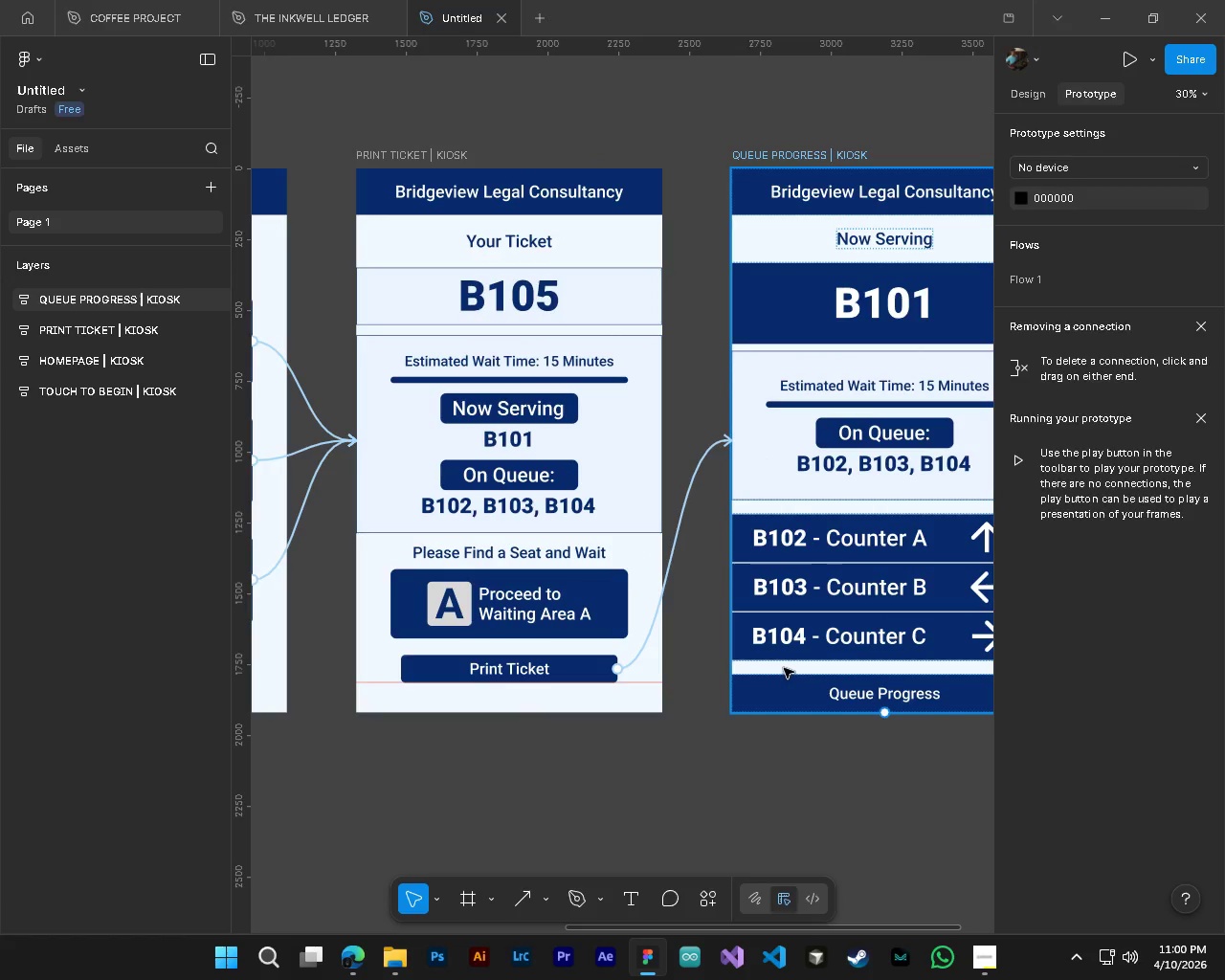 
hold_key(key=ShiftLeft, duration=0.61)
 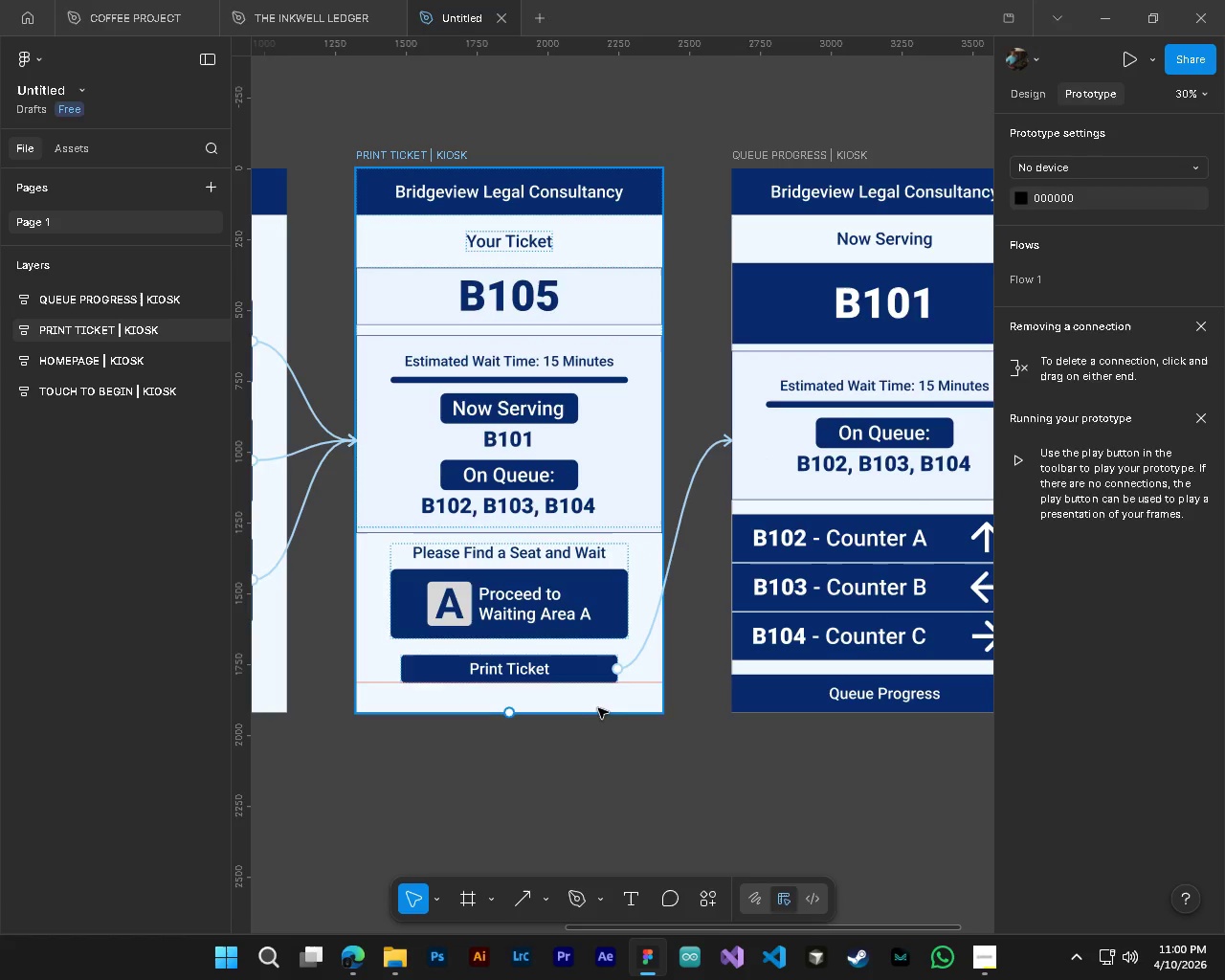 
key(Shift+ShiftLeft)
 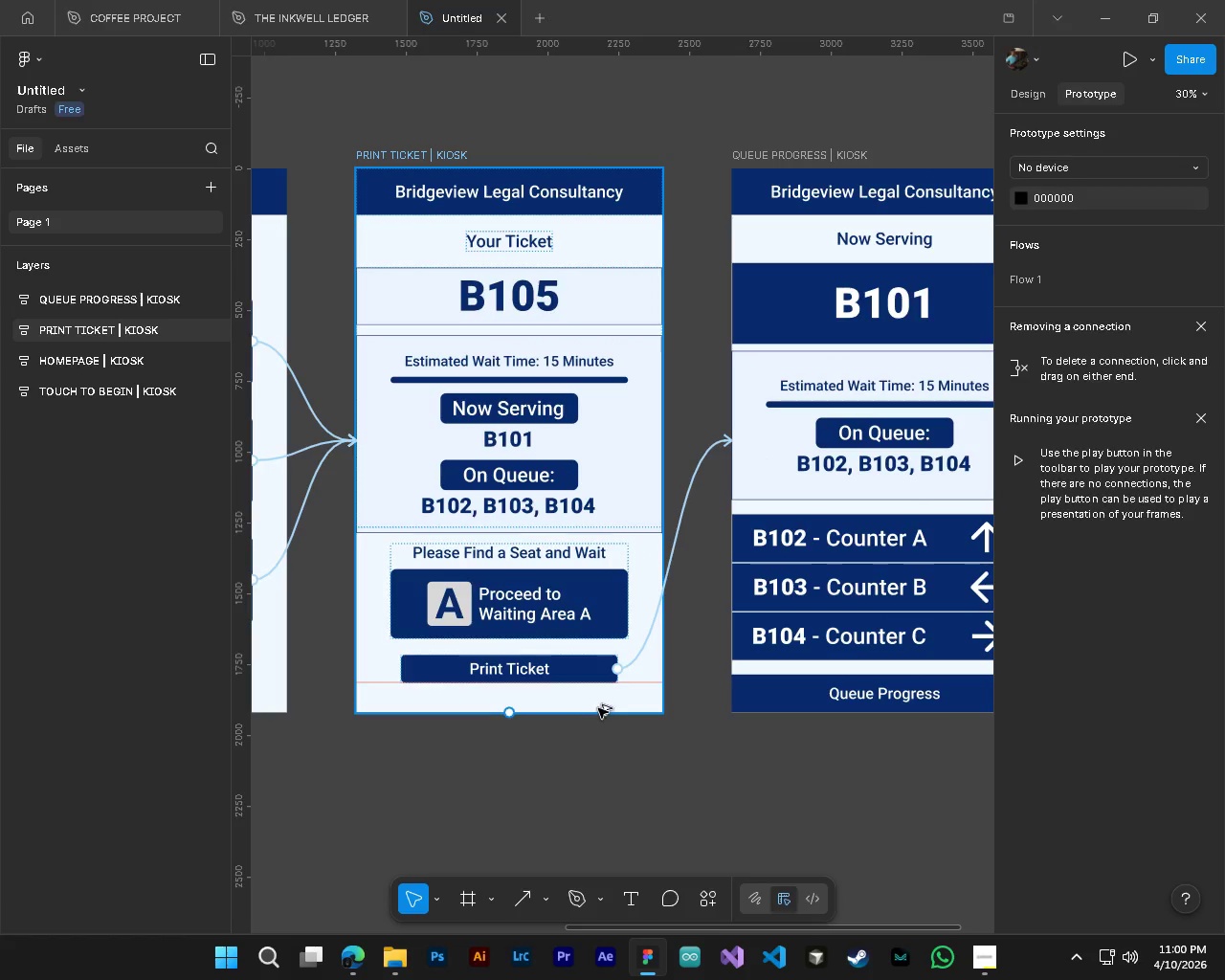 
hold_key(key=AltLeft, duration=0.47)
hold_key(key=ControlLeft, duration=0.52)
scroll: coordinate [598, 708], scroll_direction: down, amount: 6.0
 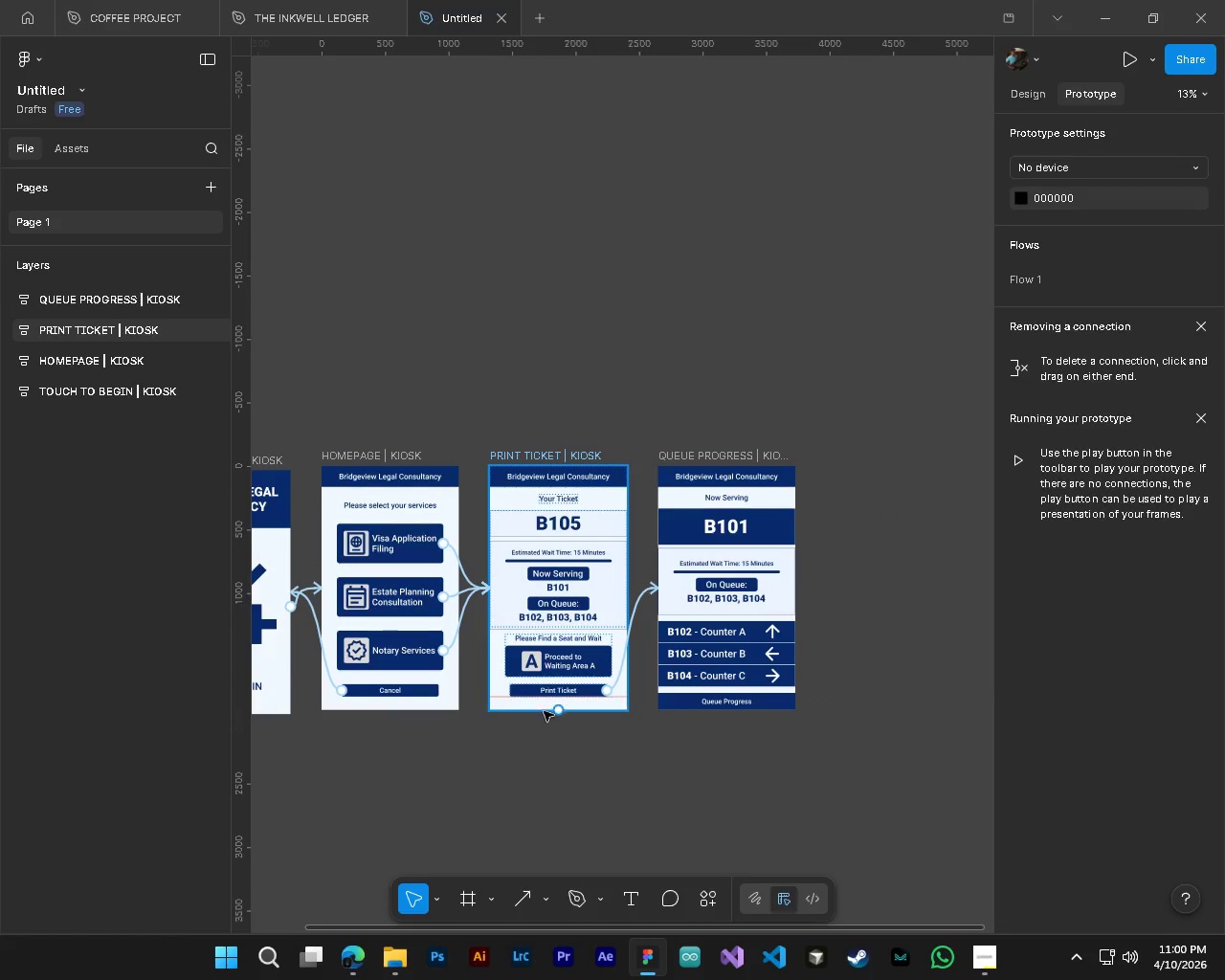 
hold_key(key=AltLeft, duration=0.88)
hold_key(key=ControlLeft, duration=0.84)
scroll: coordinate [414, 707], scroll_direction: up, amount: 4.0
 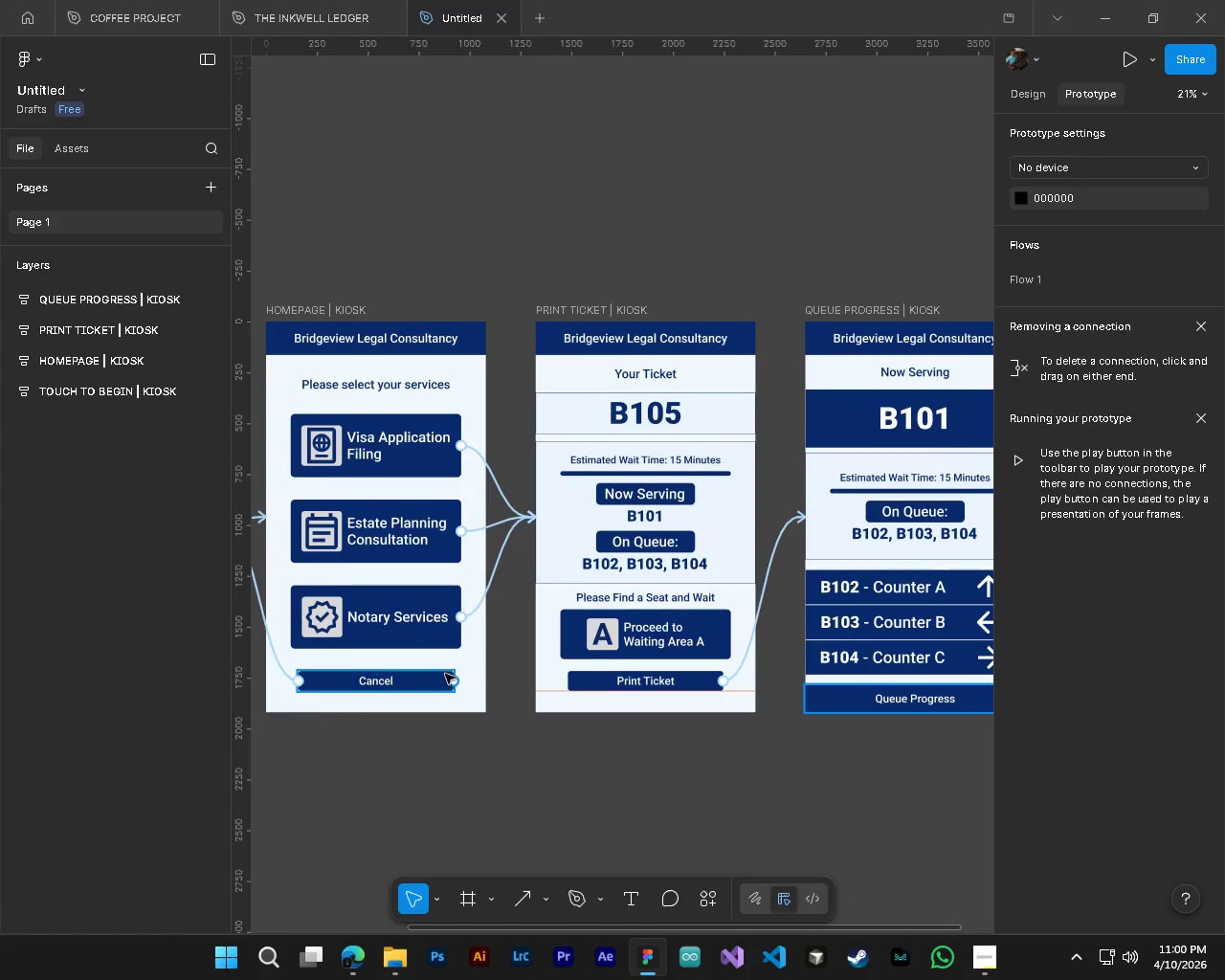 
hold_key(key=ShiftLeft, duration=1.5)
scroll: coordinate [528, 674], scroll_direction: up, amount: 3.0
 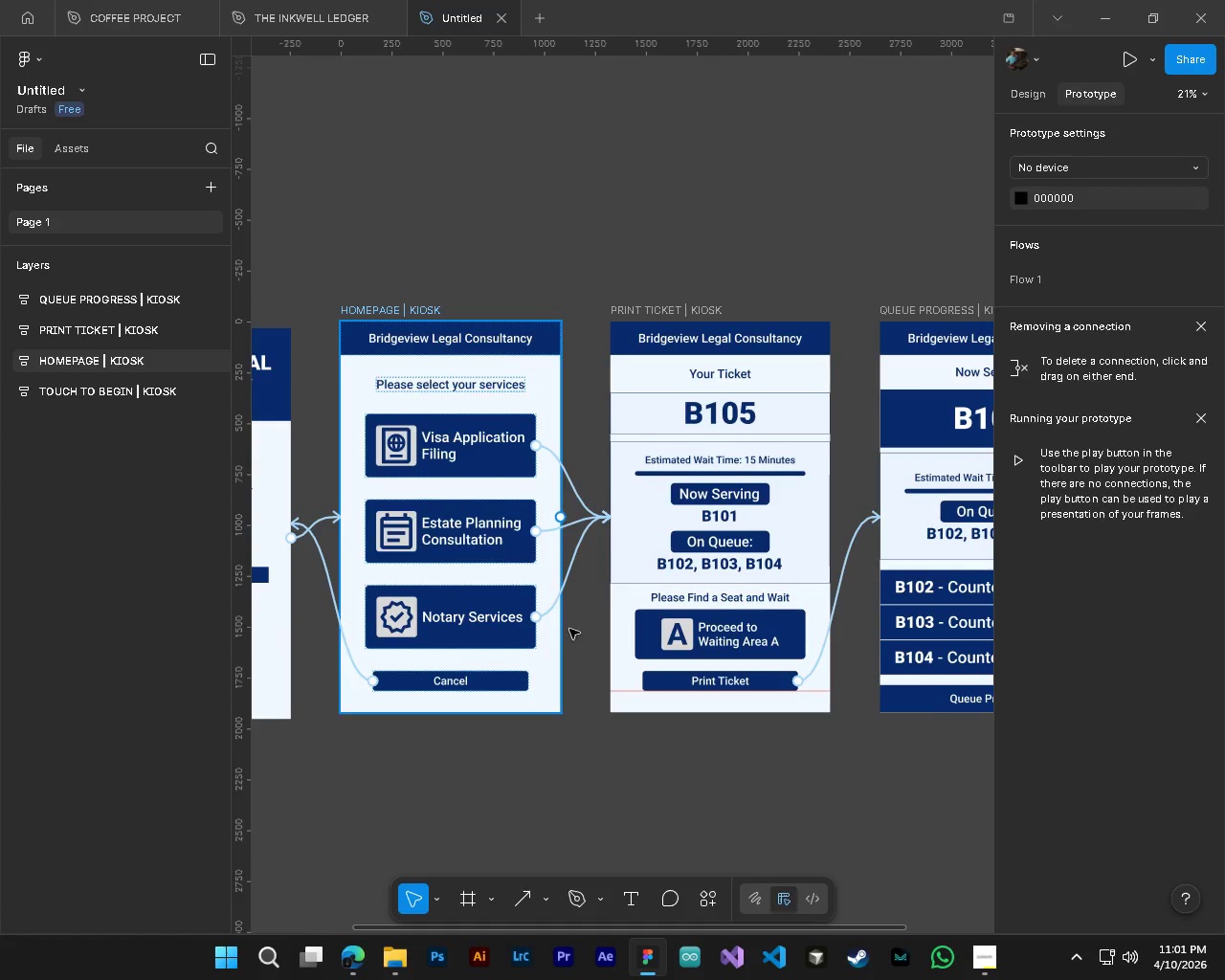 
hold_key(key=ShiftLeft, duration=0.66)
scroll: coordinate [570, 630], scroll_direction: up, amount: 3.0
 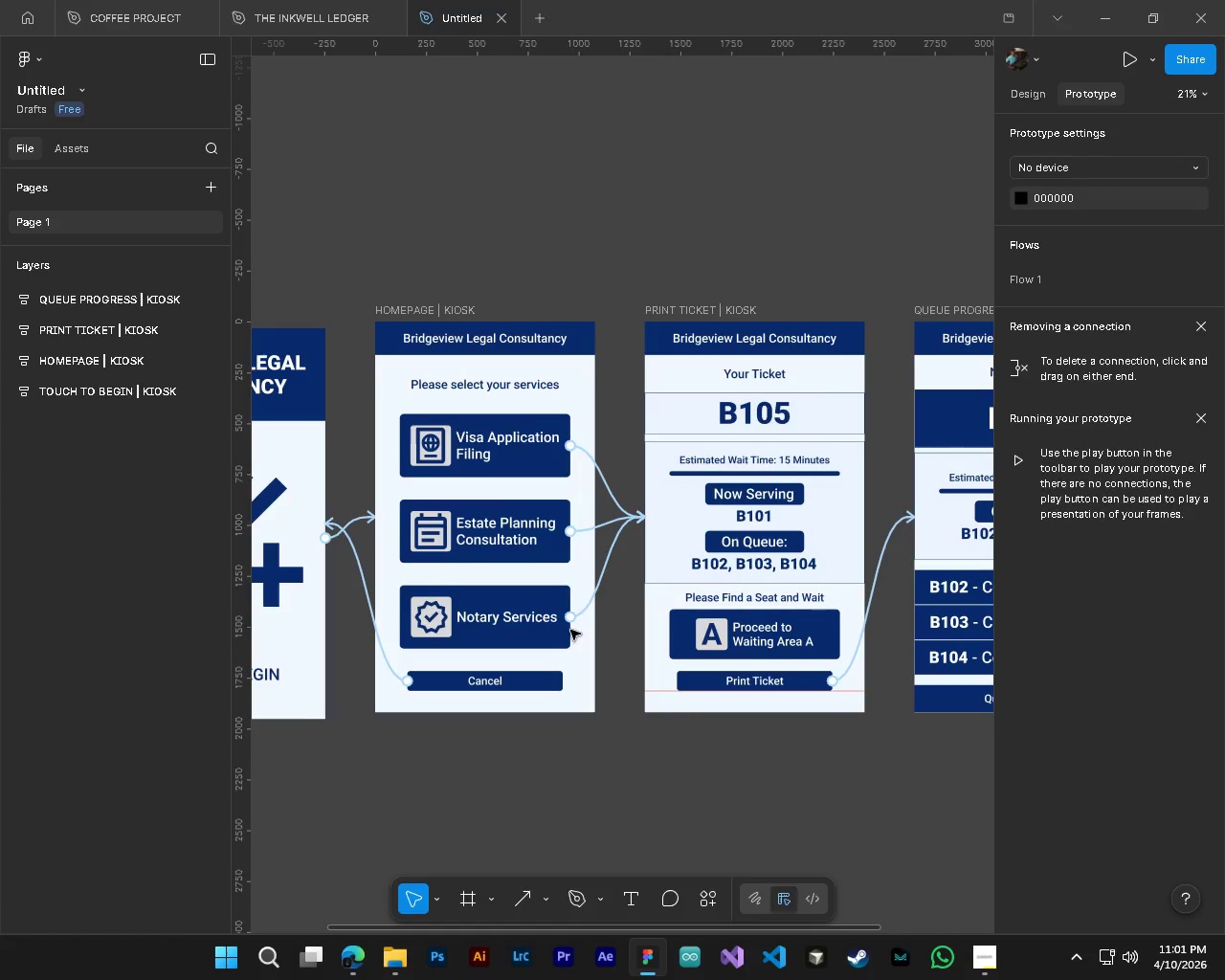 
hold_key(key=ShiftLeft, duration=1.5)
 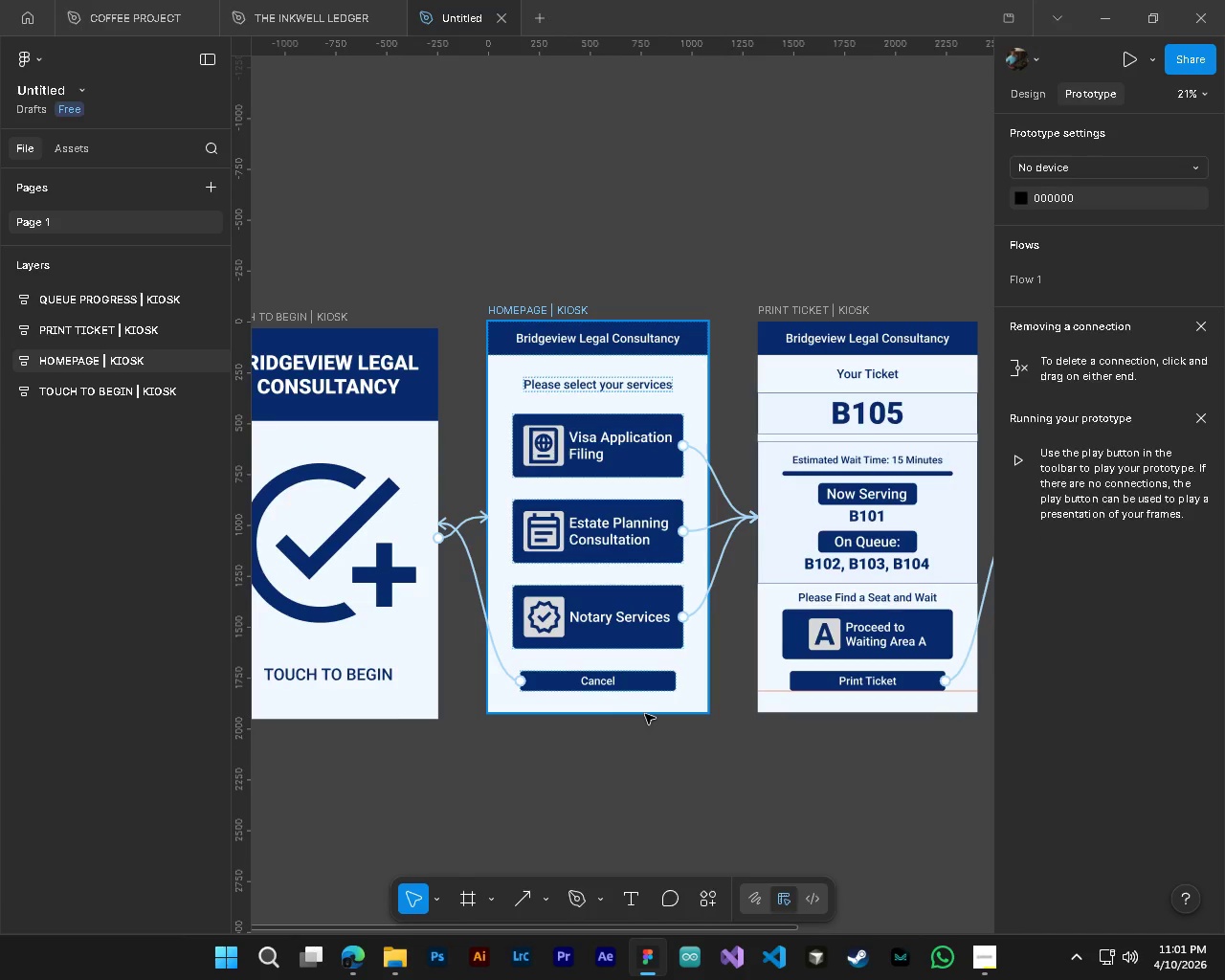 
hold_key(key=ShiftLeft, duration=8.09)
 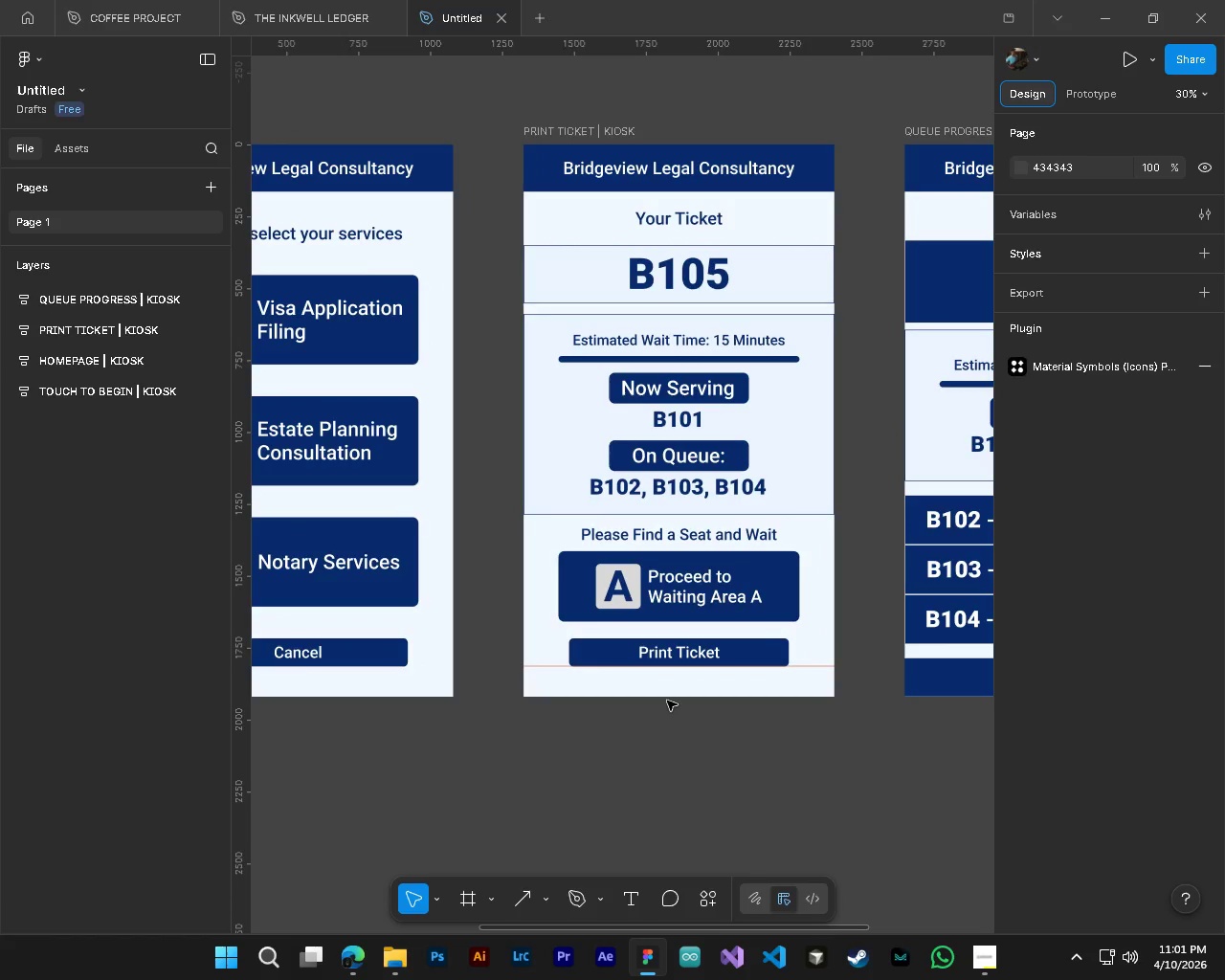 
scroll: coordinate [646, 716], scroll_direction: up, amount: 4.0
 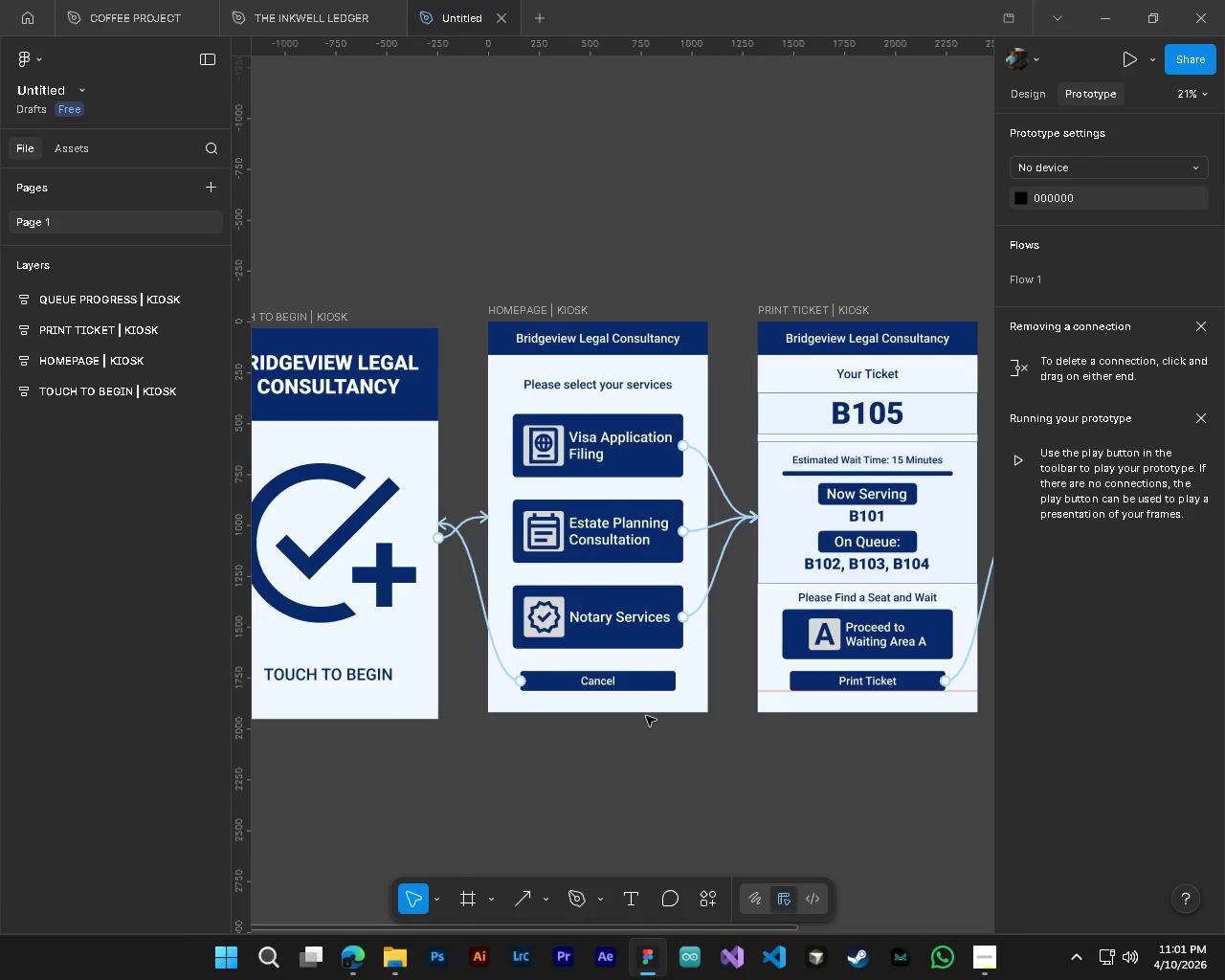 
hold_key(key=ControlLeft, duration=0.59)
 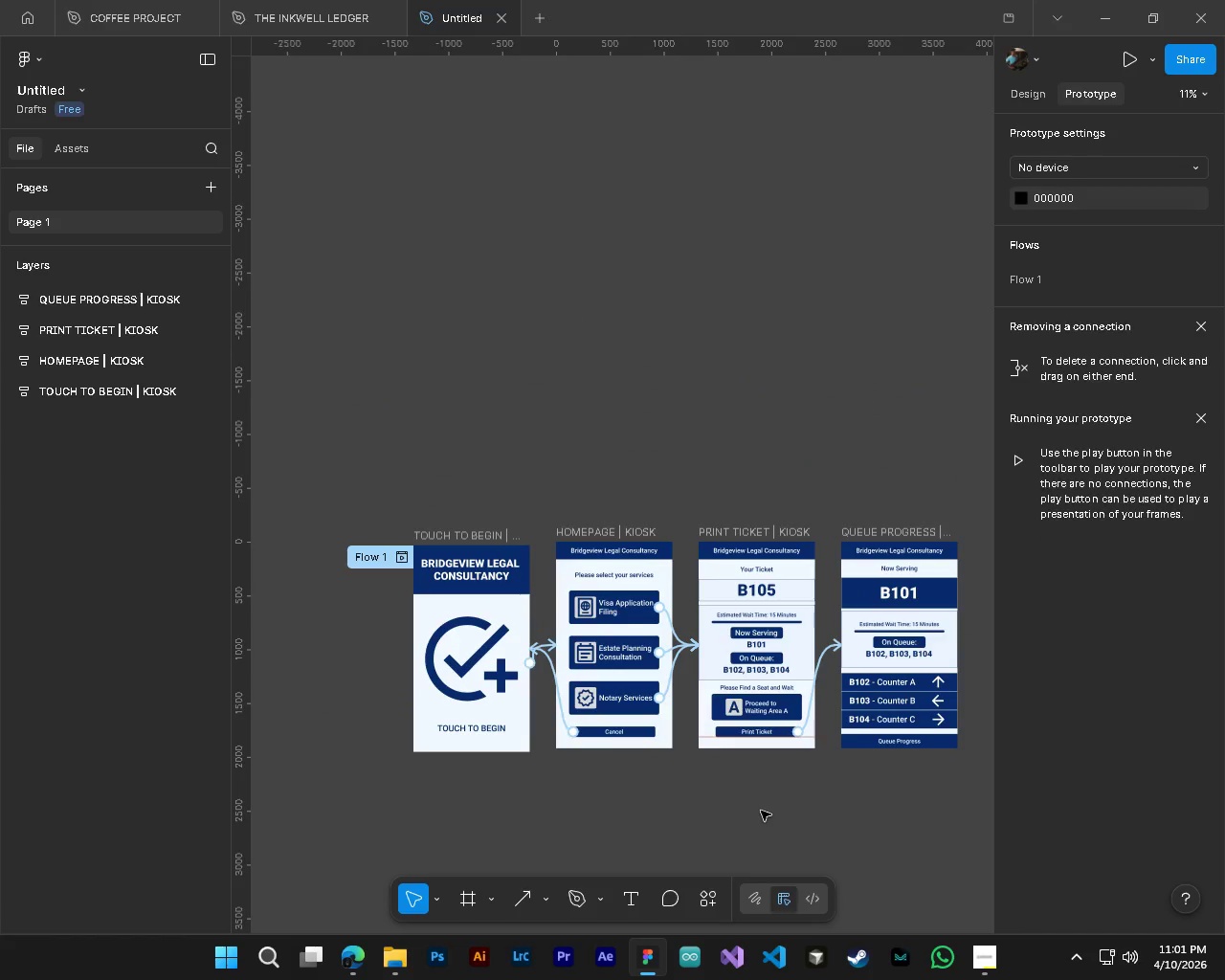 
key(Alt+Control+AltLeft)
 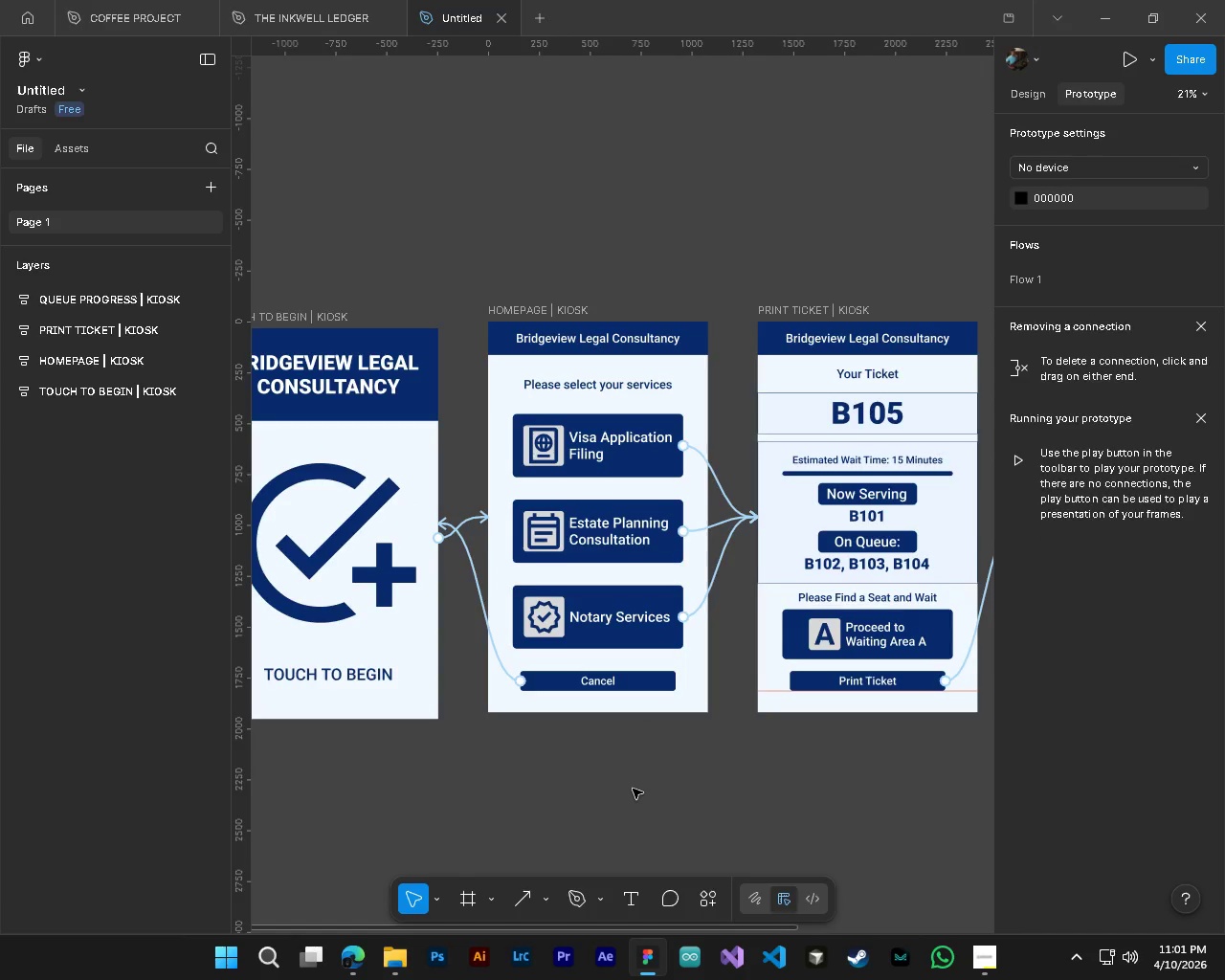 
key(Alt+Control+AltLeft)
 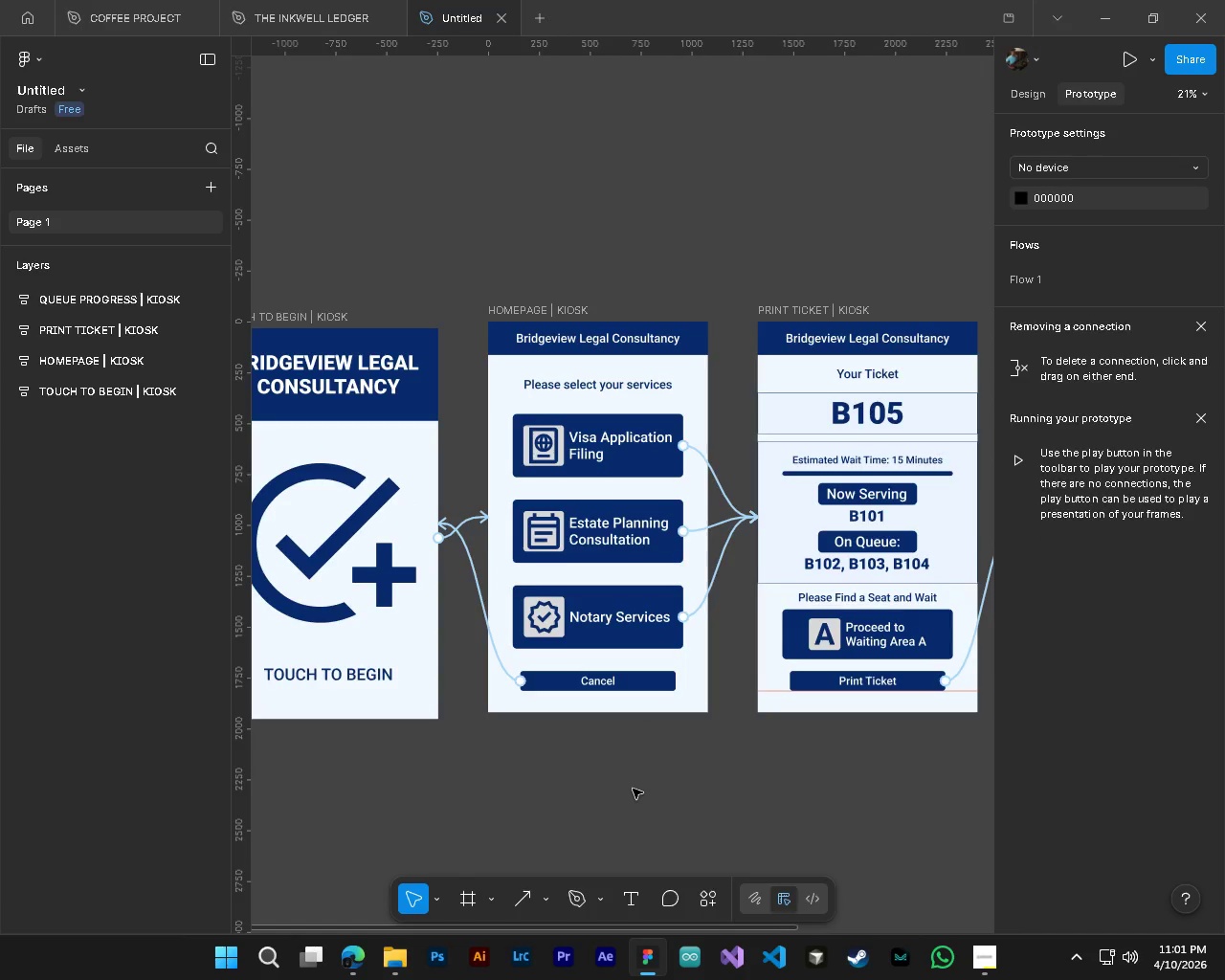 
hold_key(key=AltLeft, duration=0.38)
scroll: coordinate [633, 789], scroll_direction: down, amount: 5.0
 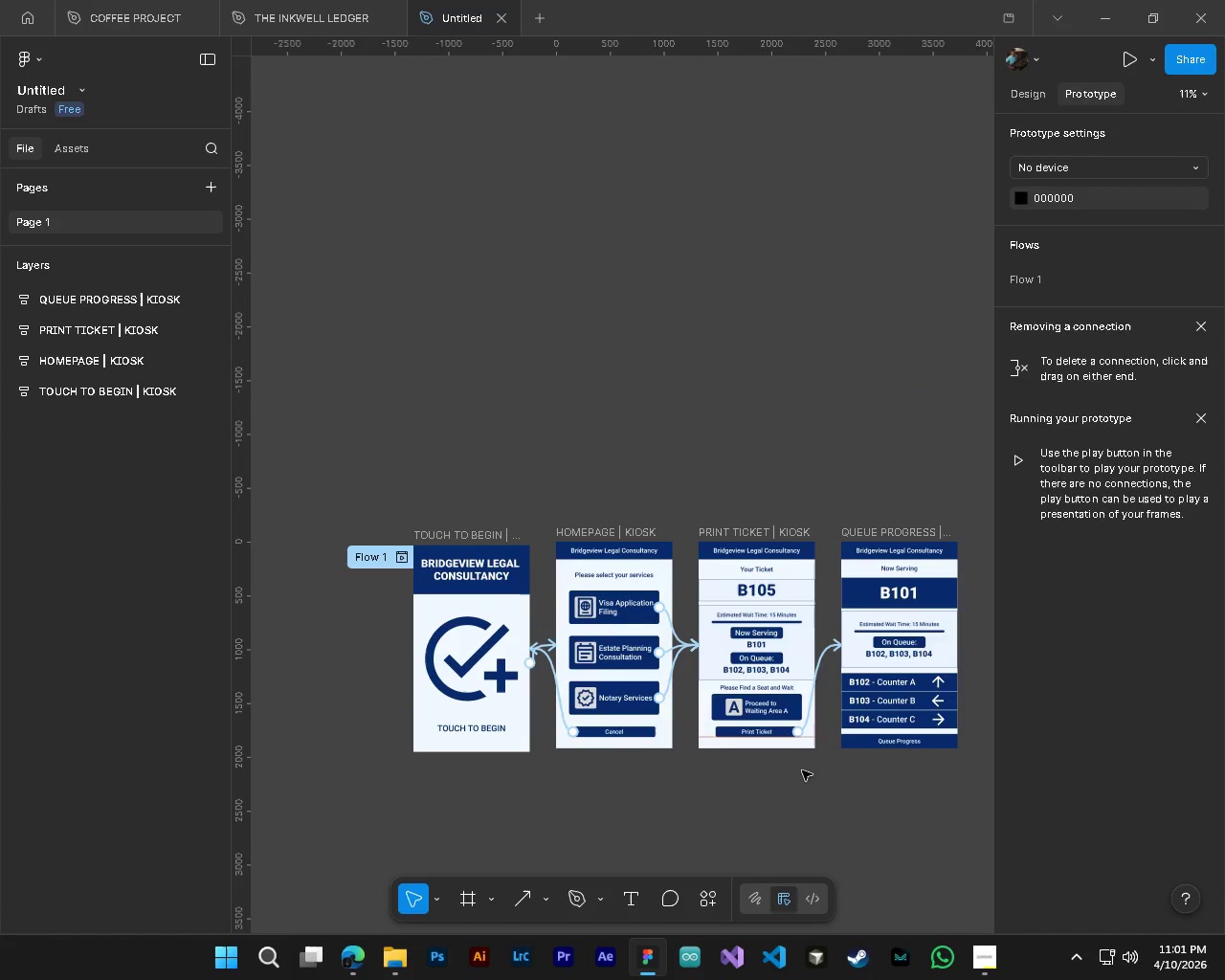 
hold_key(key=ControlLeft, duration=0.64)
 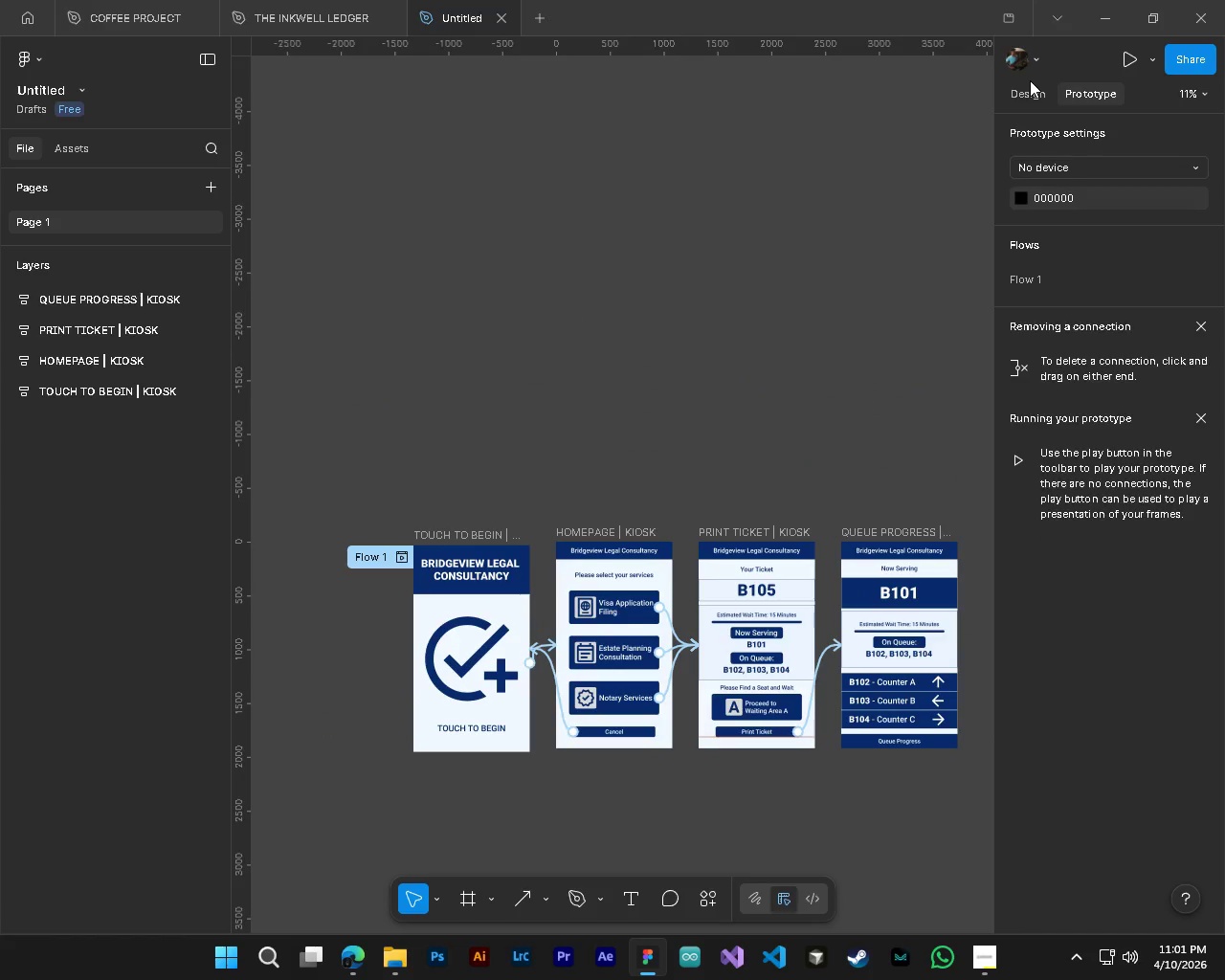 
hold_key(key=AltLeft, duration=0.61)
 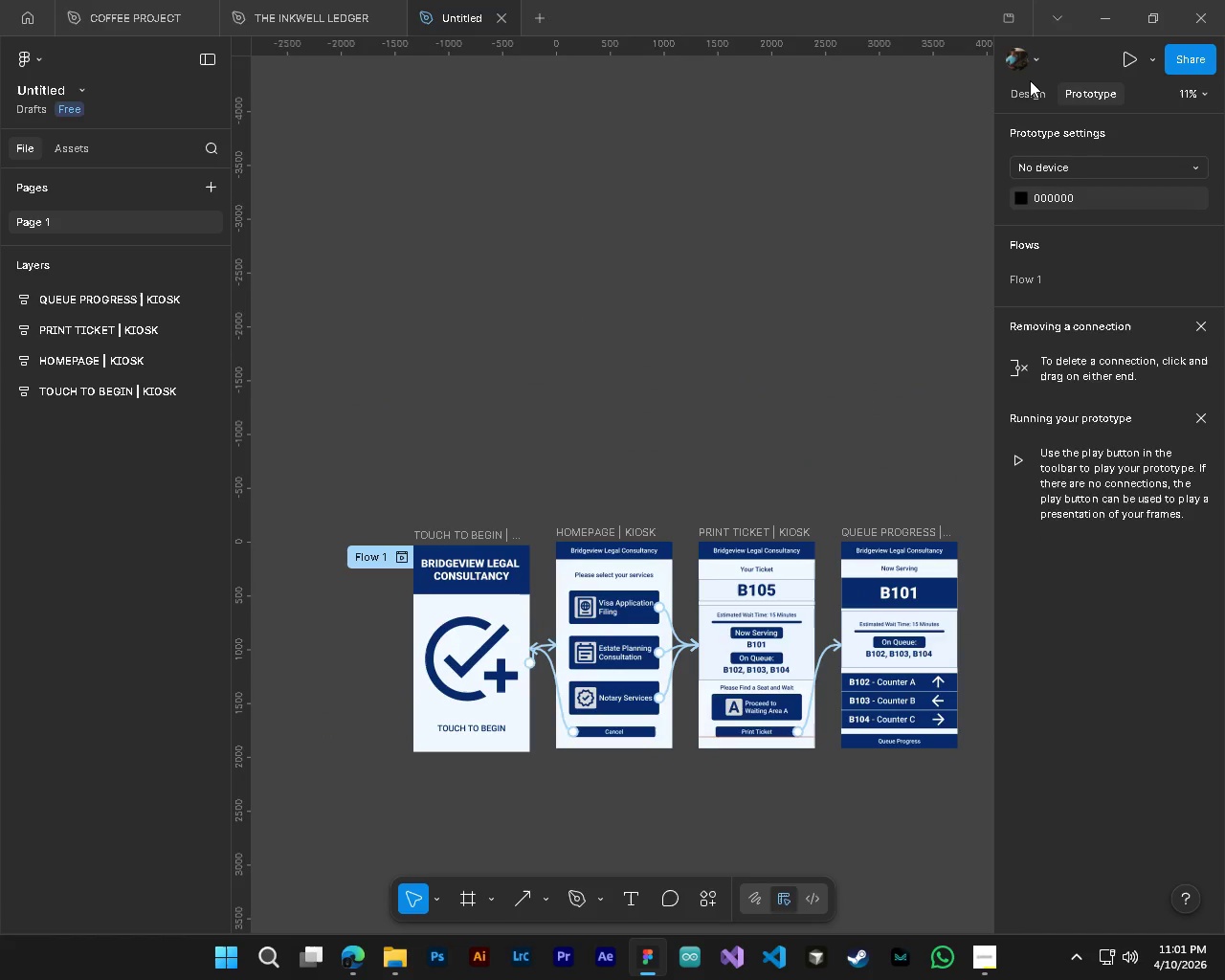 
hold_key(key=AltLeft, duration=1.88)
left_click([1030, 80])
 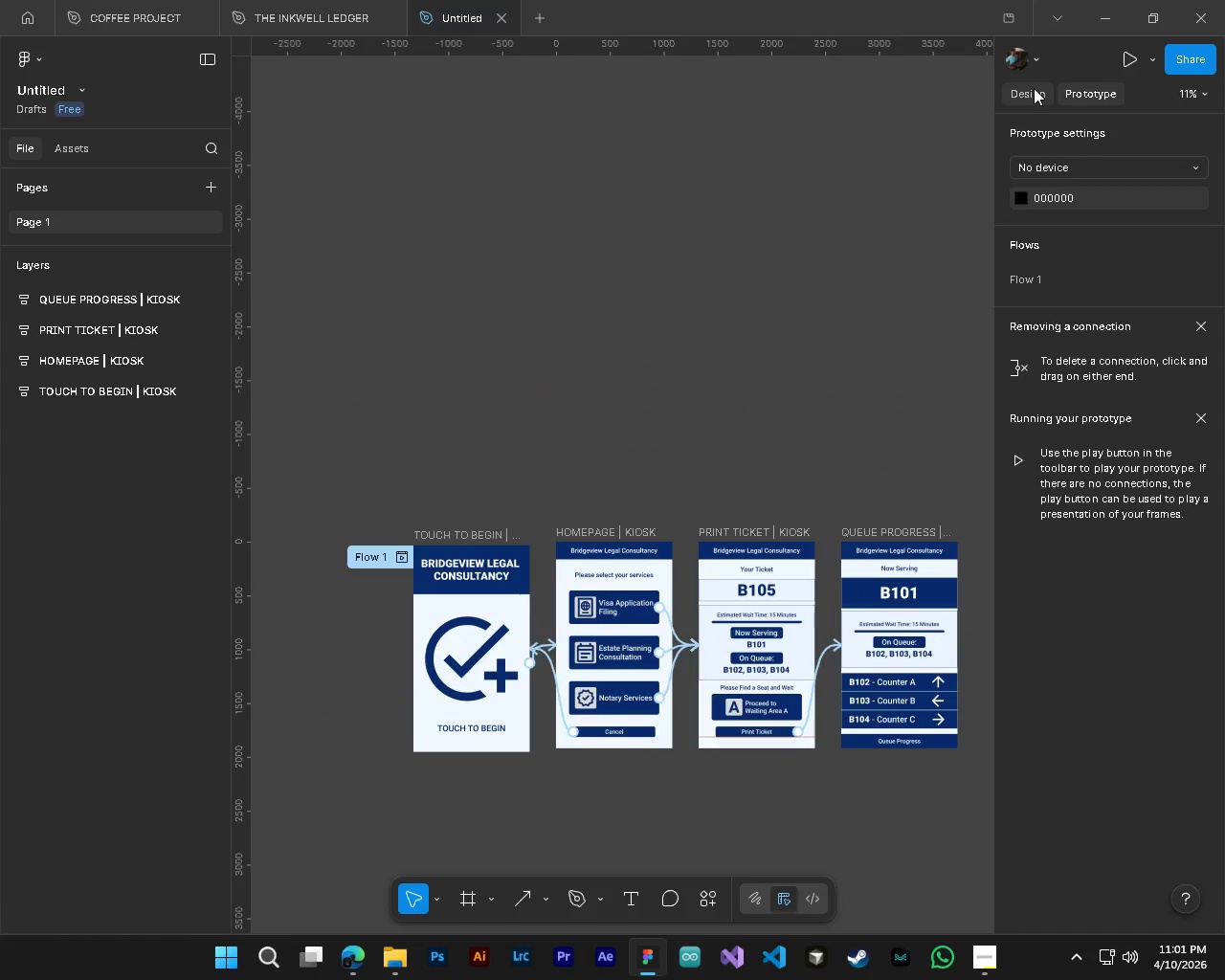 
left_click([1034, 88])
 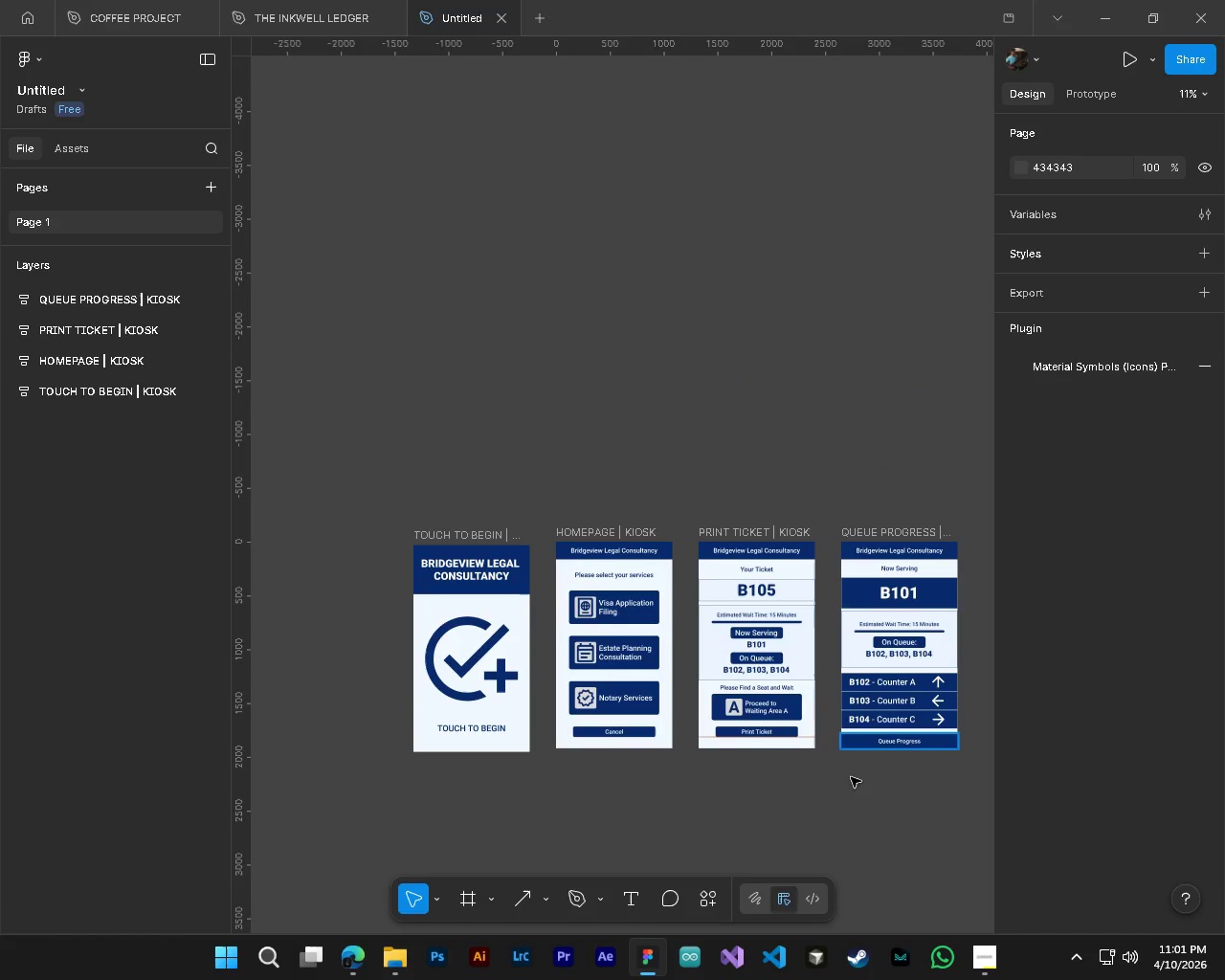 
hold_key(key=ControlLeft, duration=0.88)
 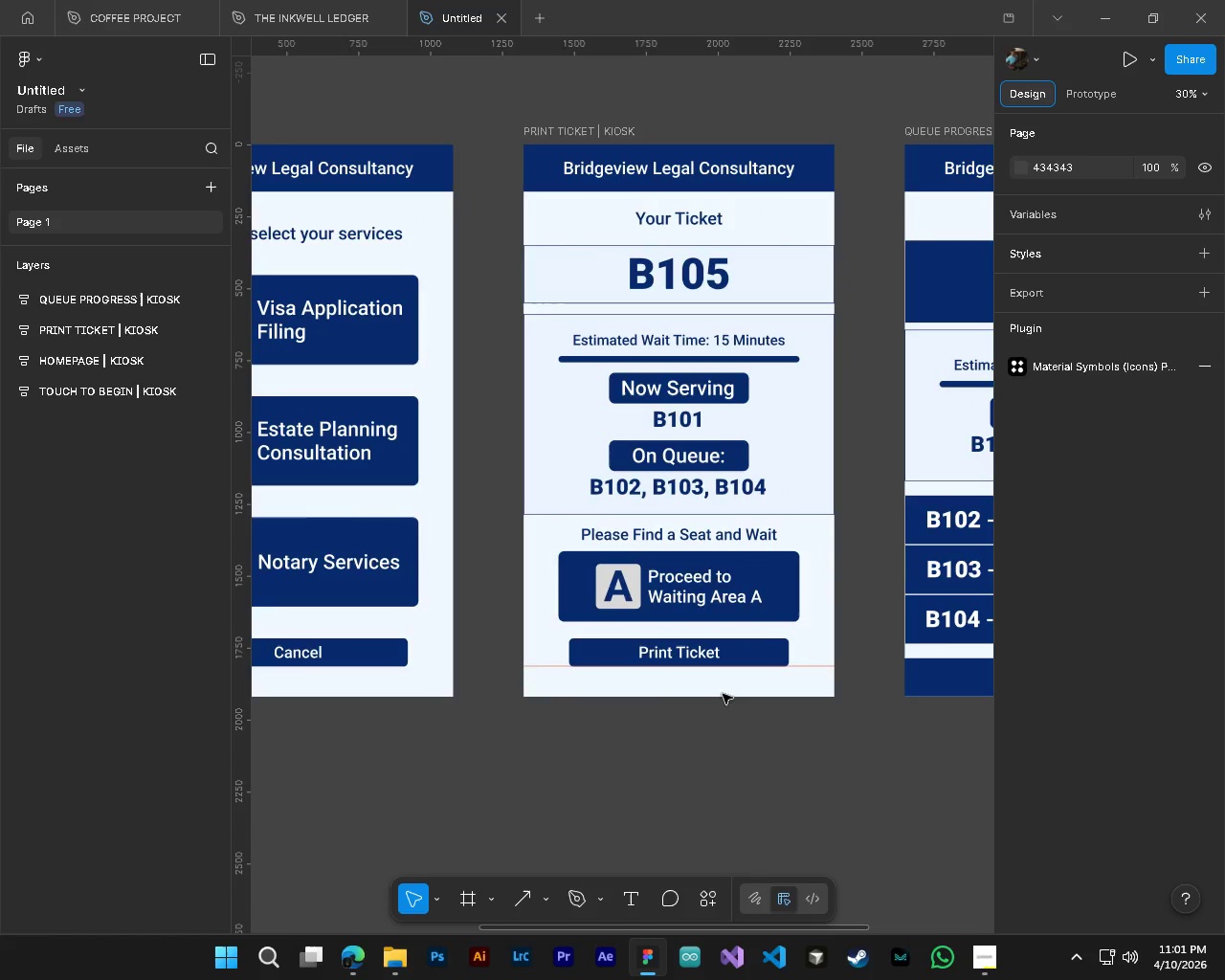 
hold_key(key=AltLeft, duration=0.64)
 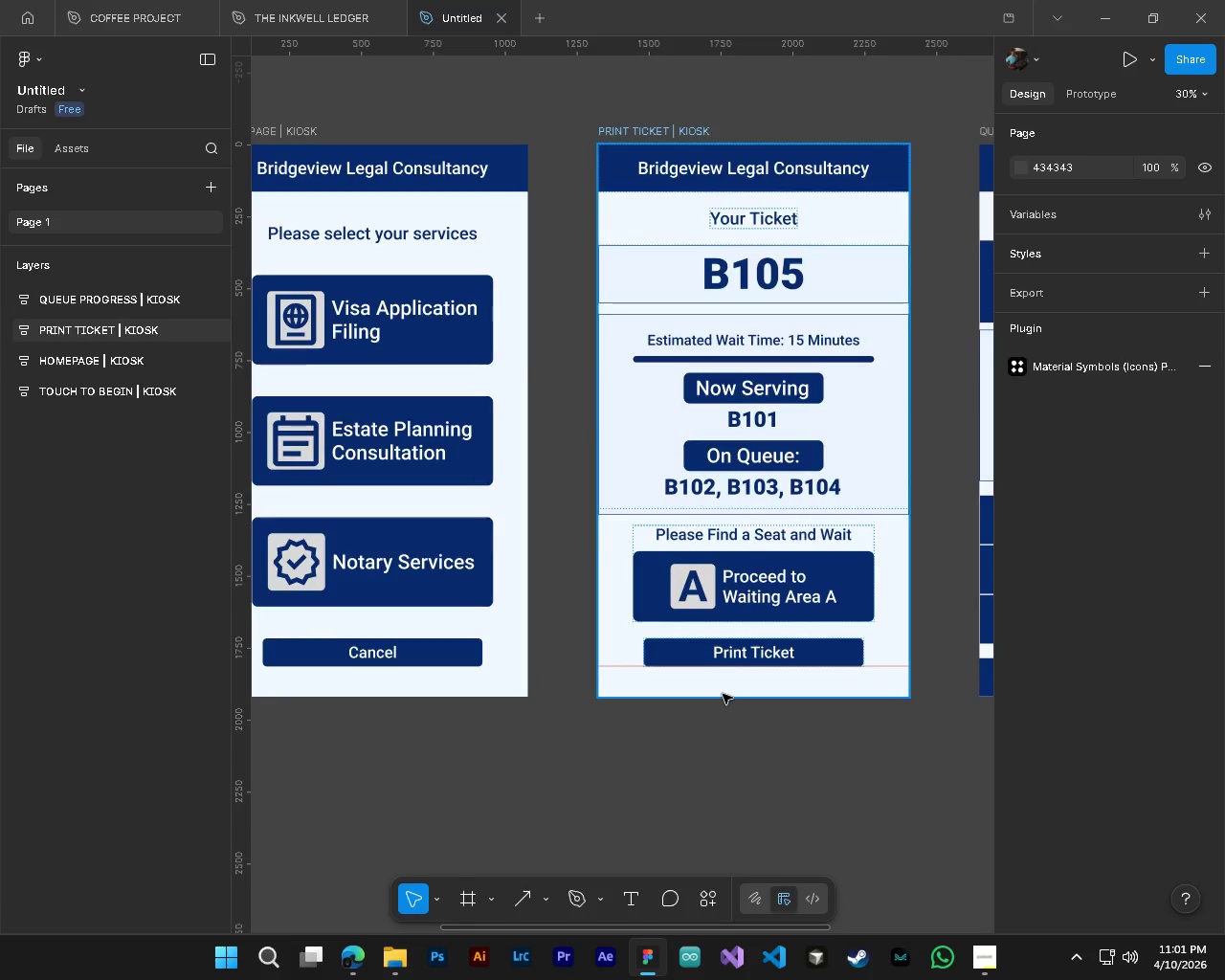 
hold_key(key=ShiftLeft, duration=0.45)
 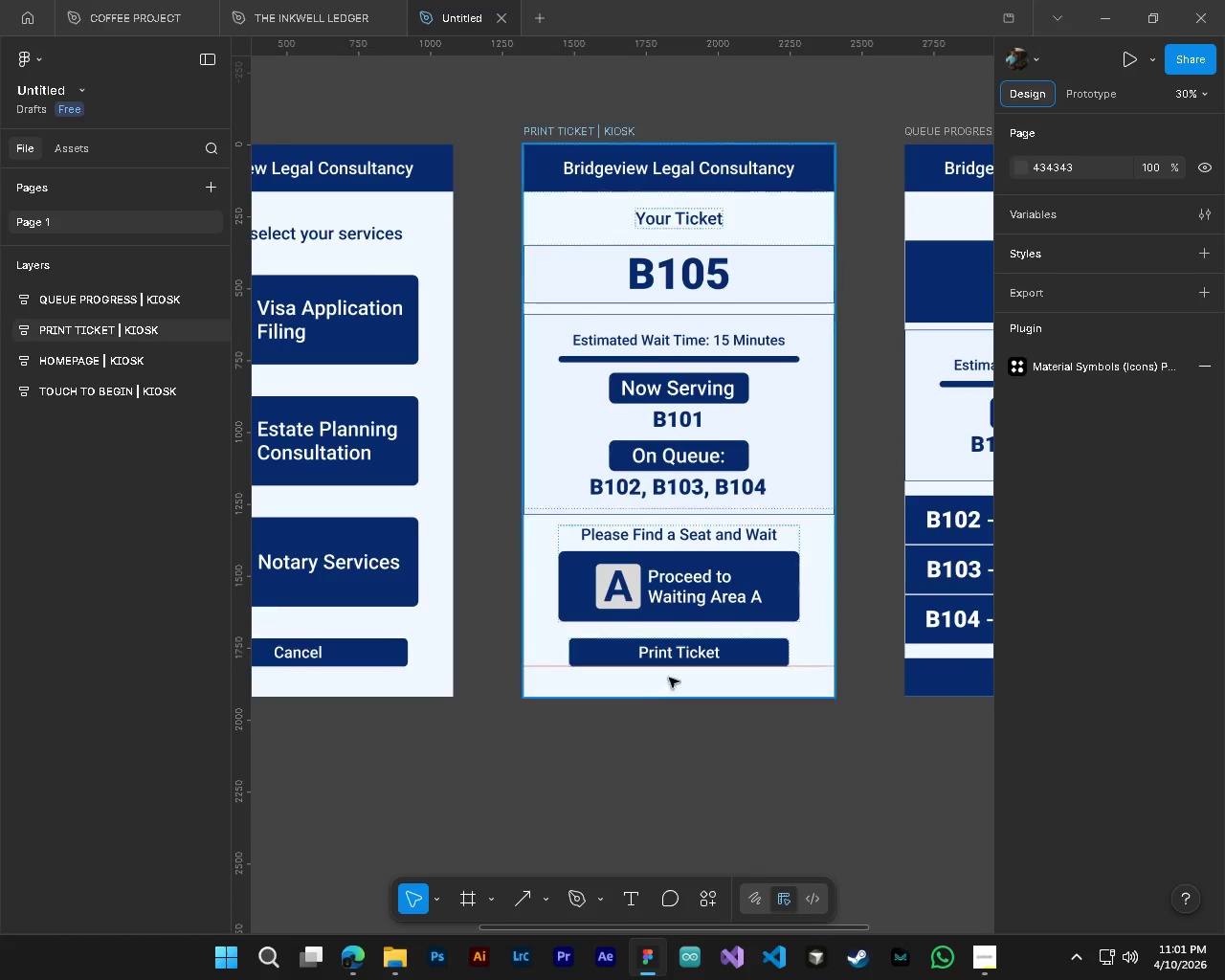 
scroll: coordinate [662, 764], scroll_direction: up, amount: 9.0
 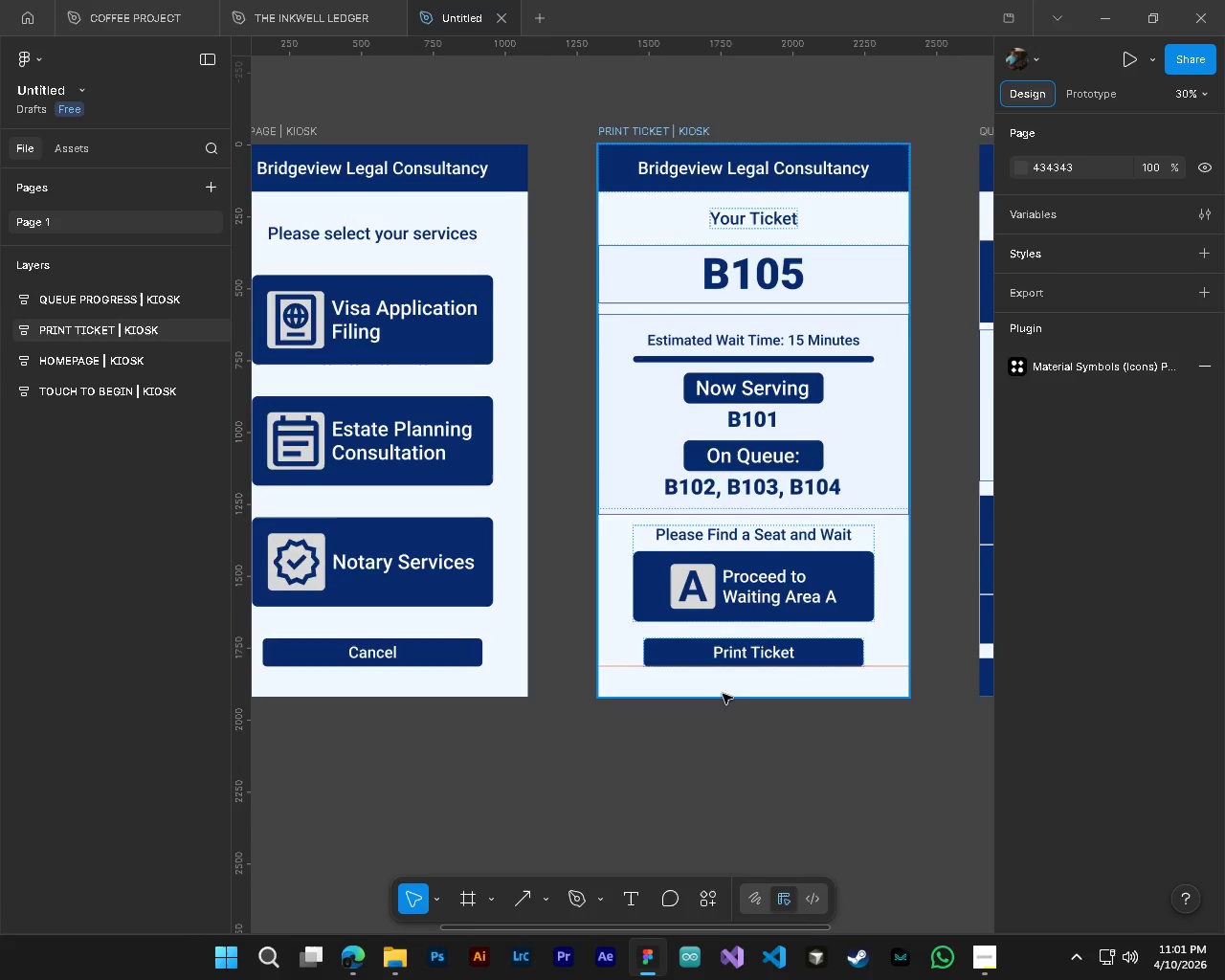 
scroll: coordinate [723, 694], scroll_direction: down, amount: 3.0
 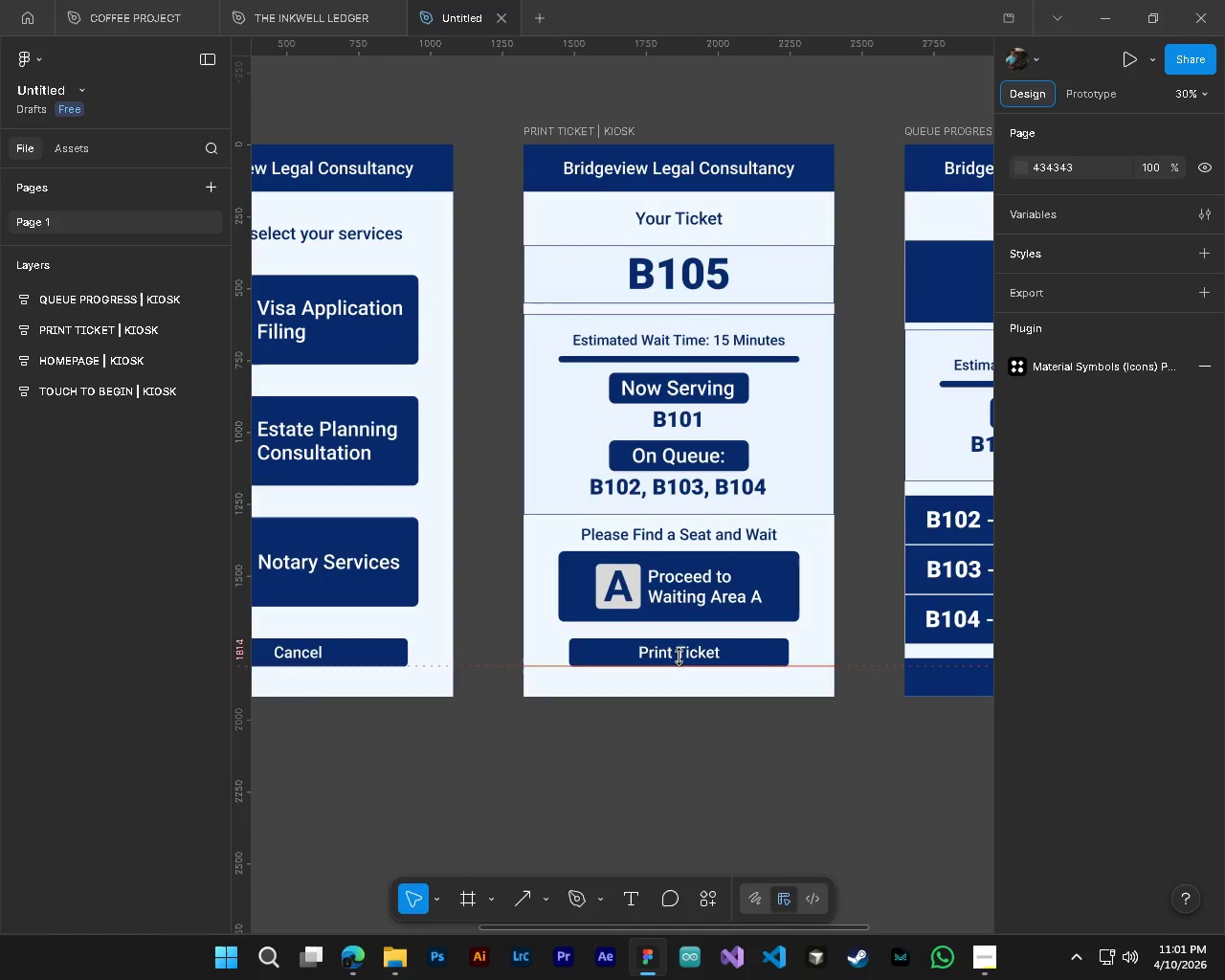 
hold_key(key=ControlLeft, duration=0.61)
hold_key(key=AltLeft, duration=0.53)
scroll: coordinate [745, 669], scroll_direction: down, amount: 5.0
 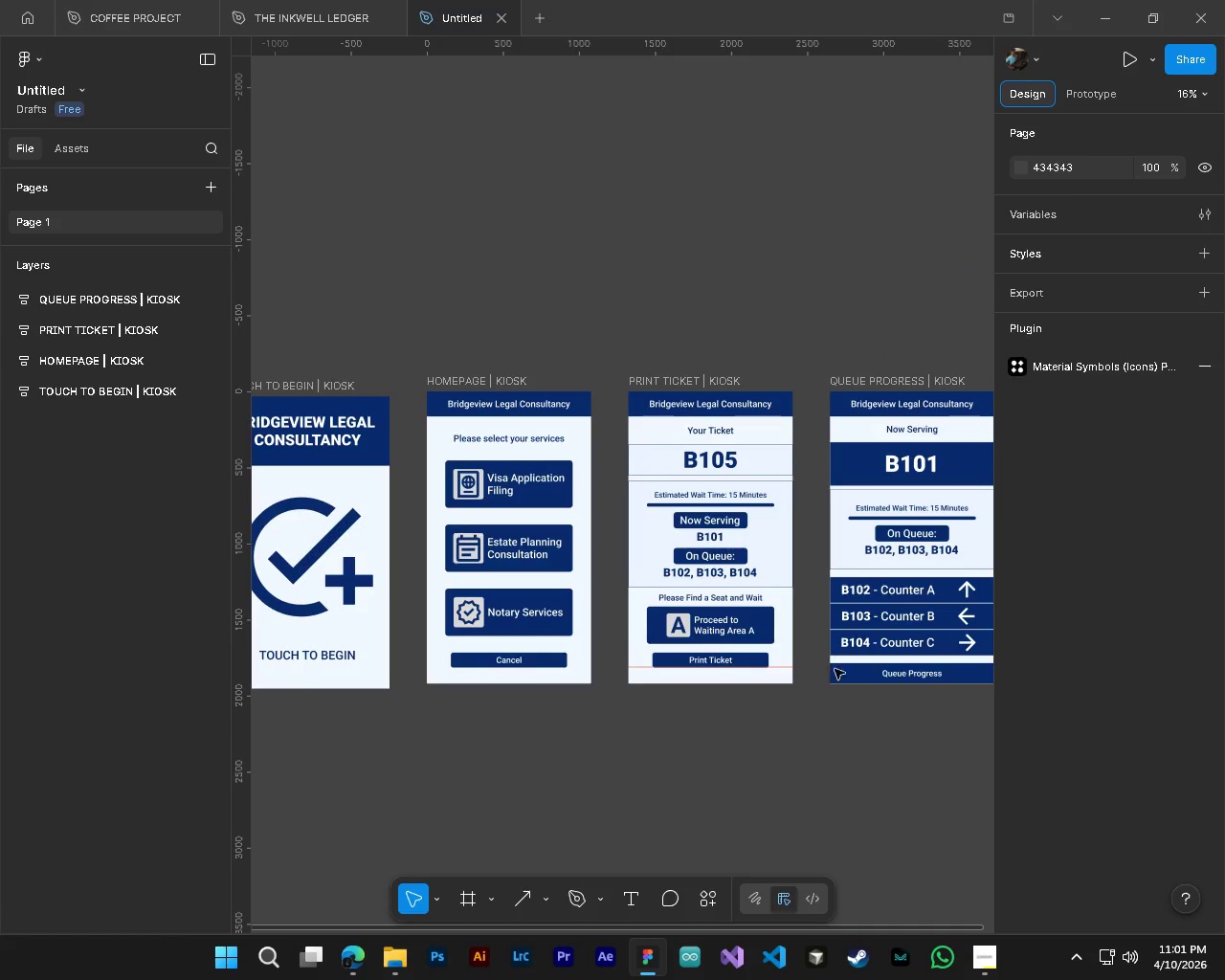 
hold_key(key=ShiftLeft, duration=0.56)
scroll: coordinate [879, 674], scroll_direction: down, amount: 3.0
 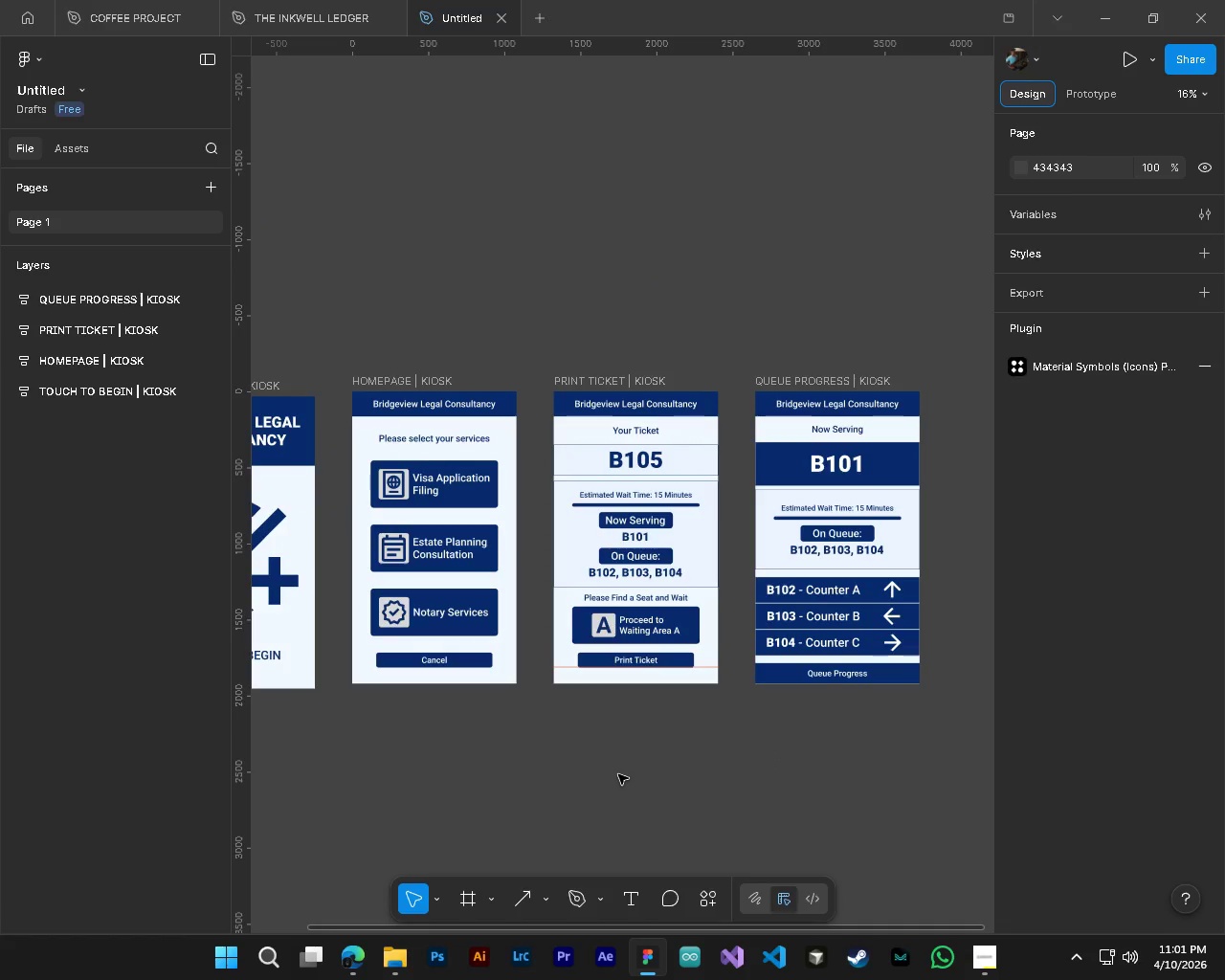 
wait(5.62)
 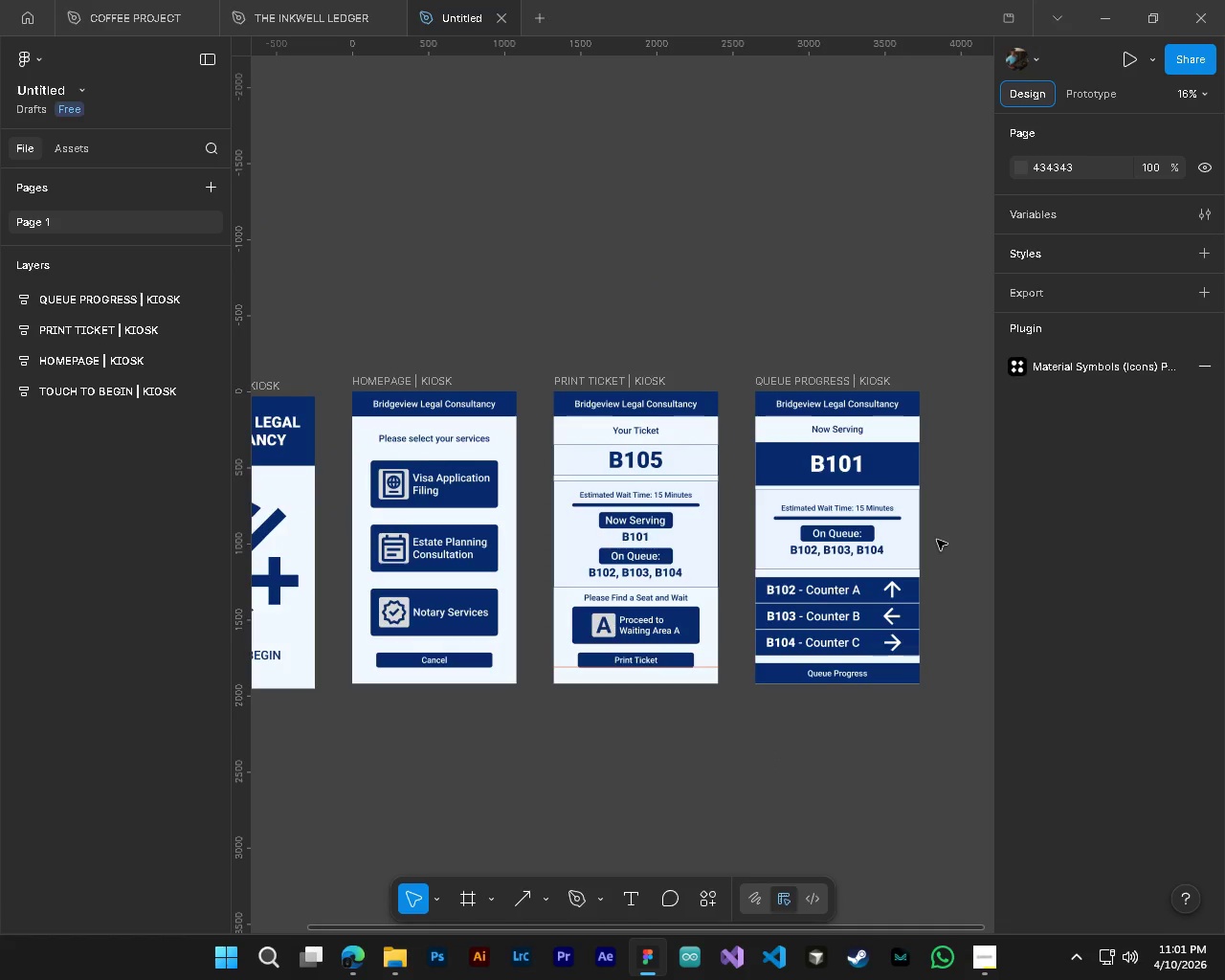 
hold_key(key=ControlLeft, duration=1.02)
hold_key(key=AltLeft, duration=0.98)
scroll: coordinate [673, 594], scroll_direction: up, amount: 3.0
 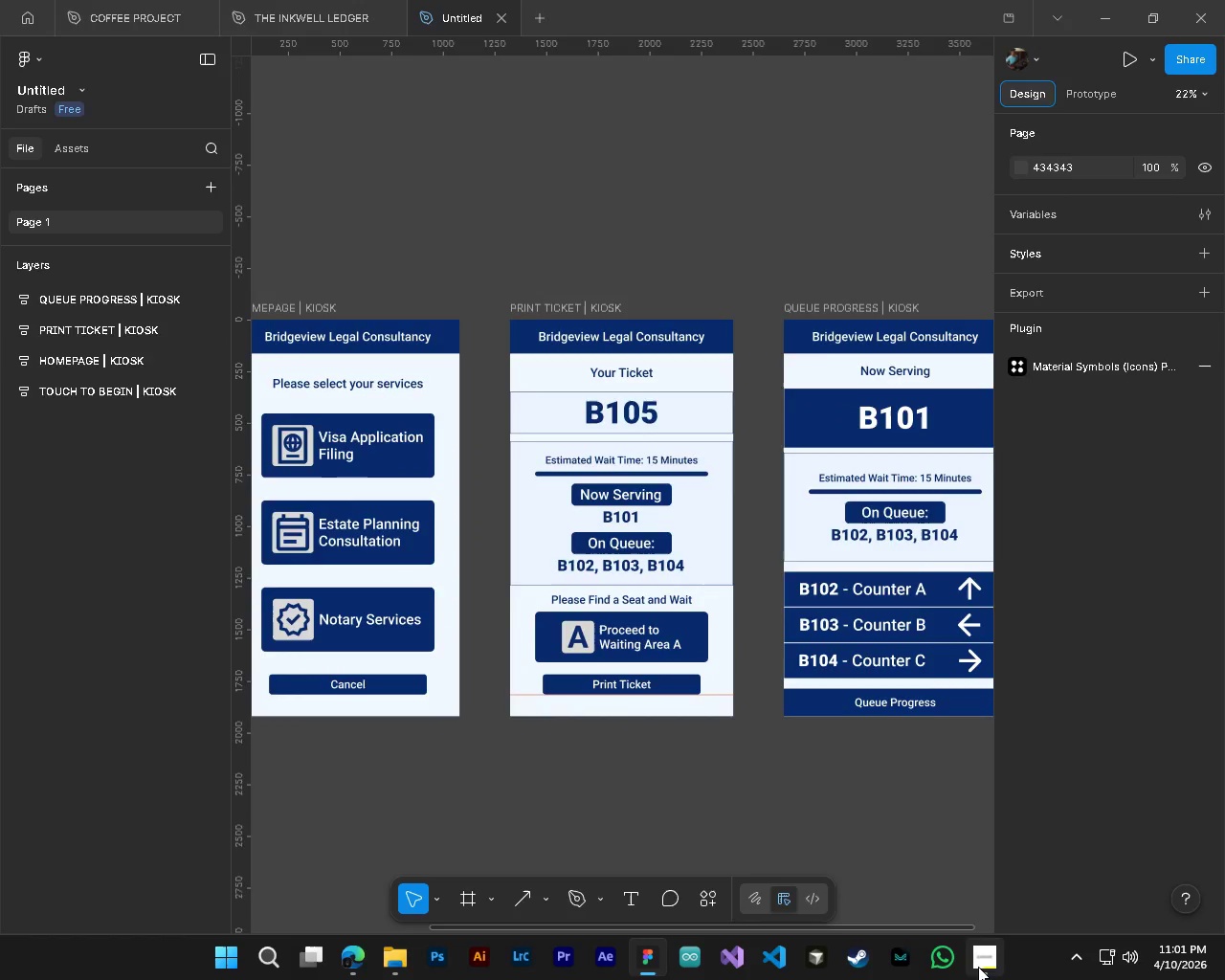 
left_click([979, 967])